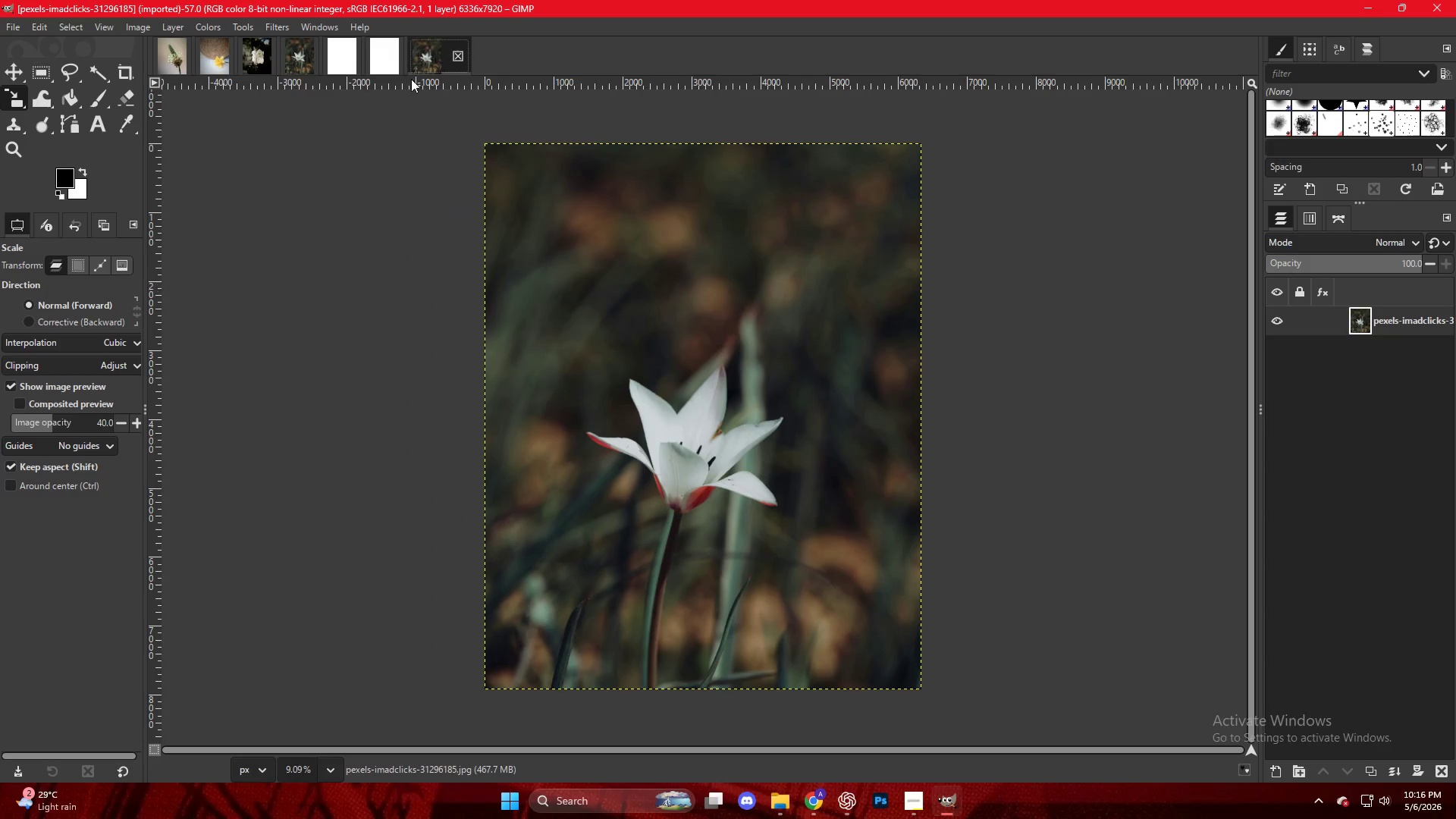 
key(Backspace)
 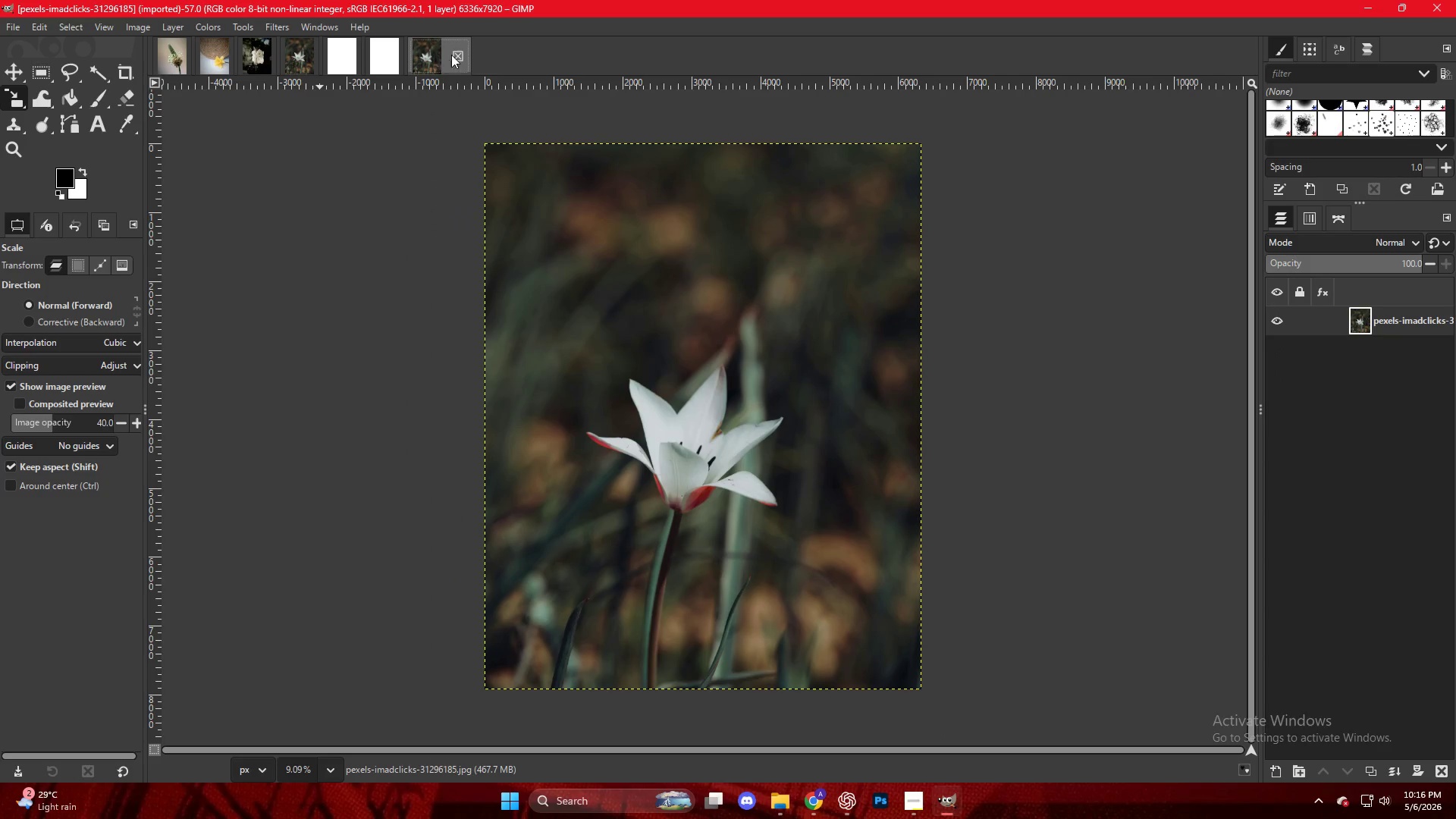 
left_click([460, 55])
 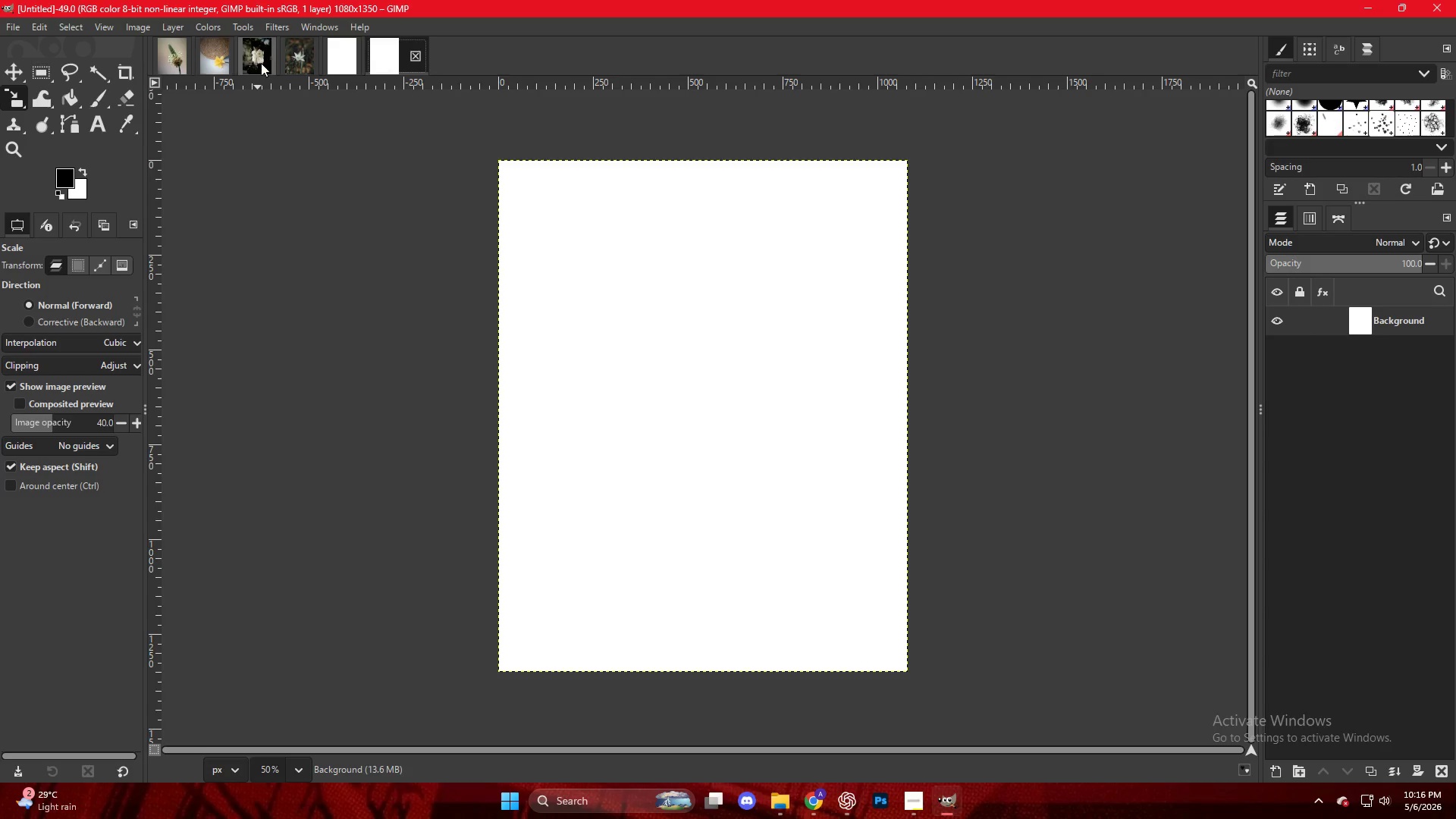 
left_click([285, 61])
 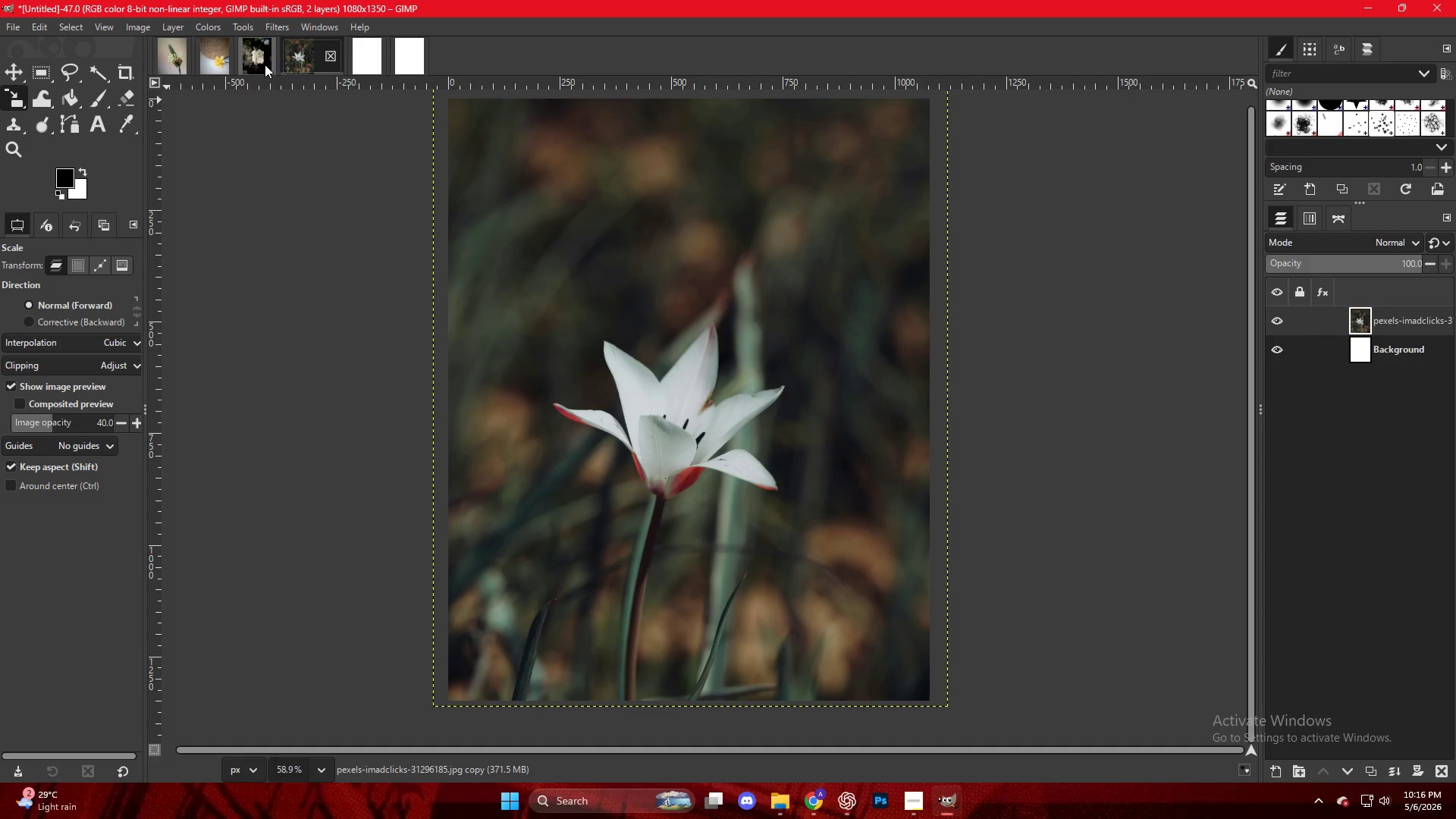 
left_click([261, 64])
 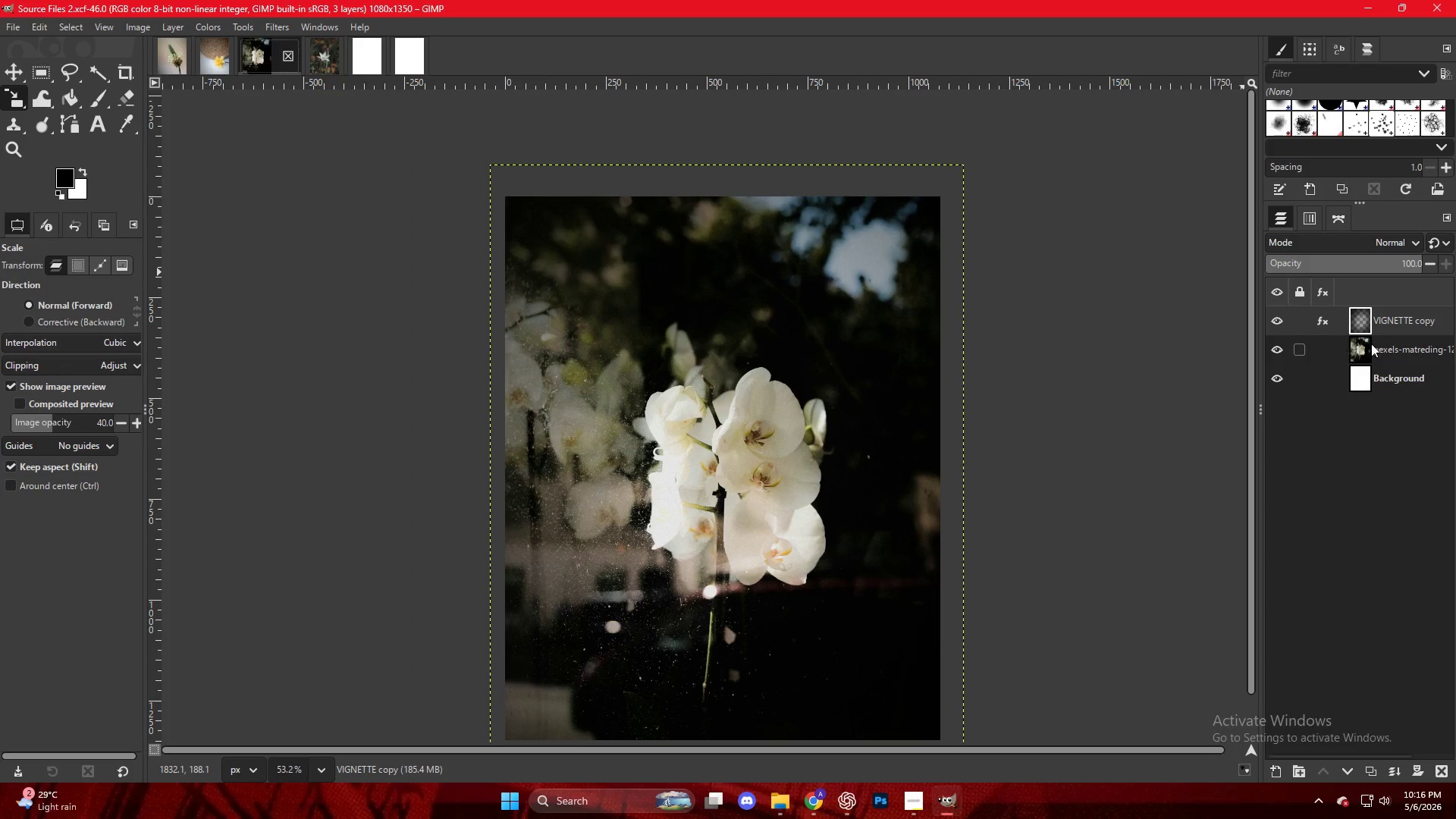 
left_click_drag(start_coordinate=[1383, 325], to_coordinate=[704, 362])
 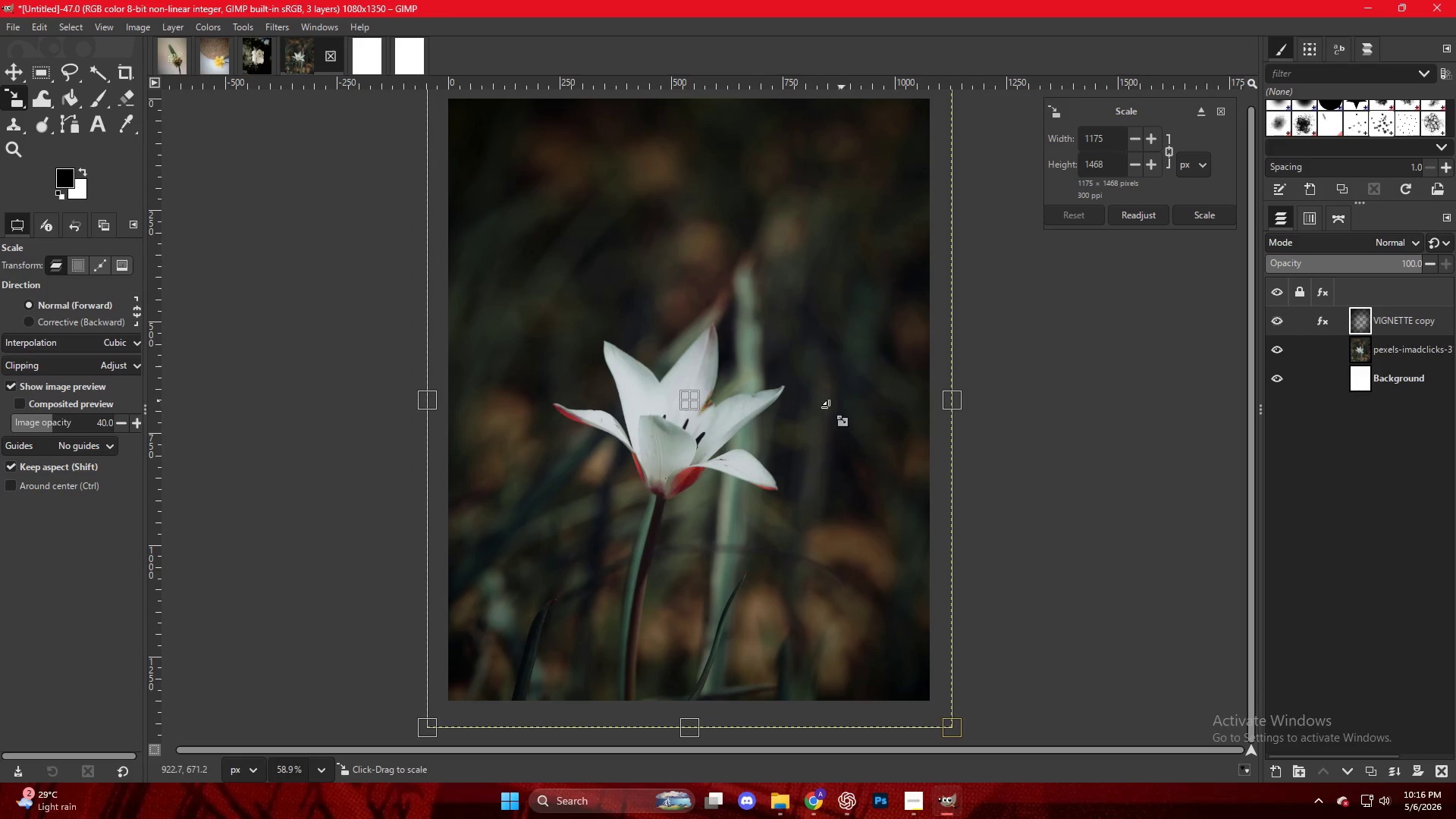 
left_click([1323, 320])
 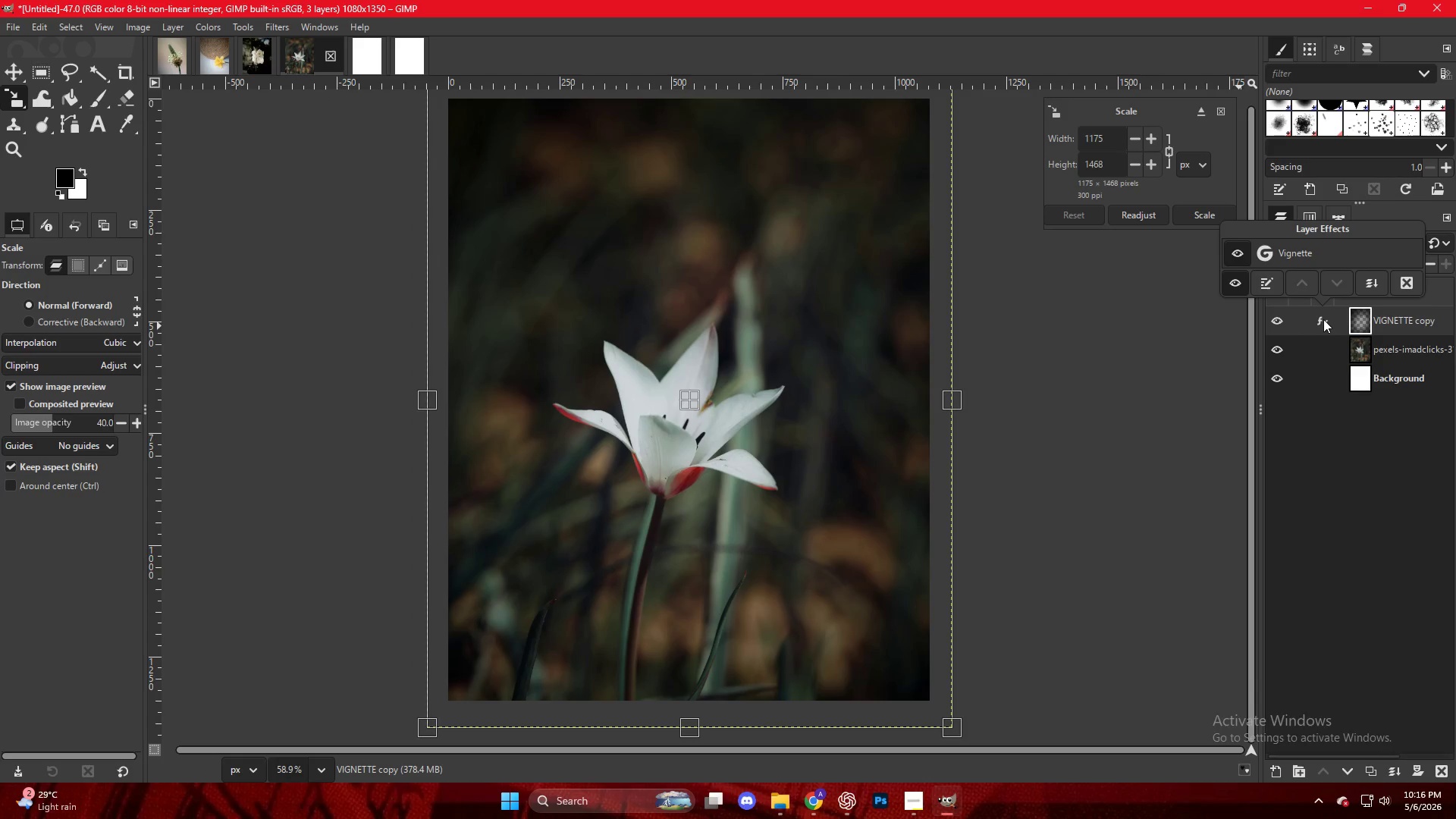 
left_click([1323, 318])
 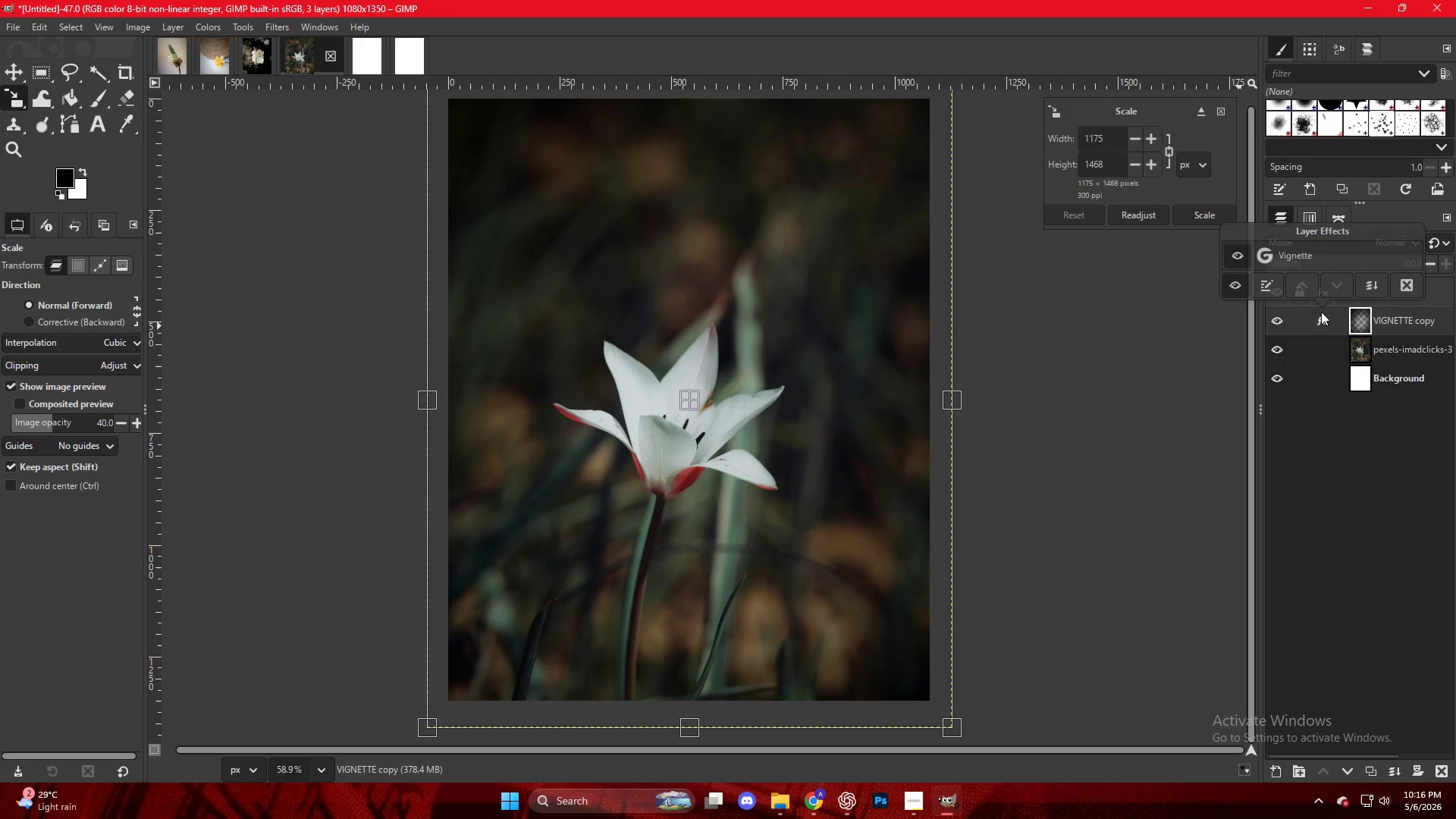 
double_click([1311, 247])
 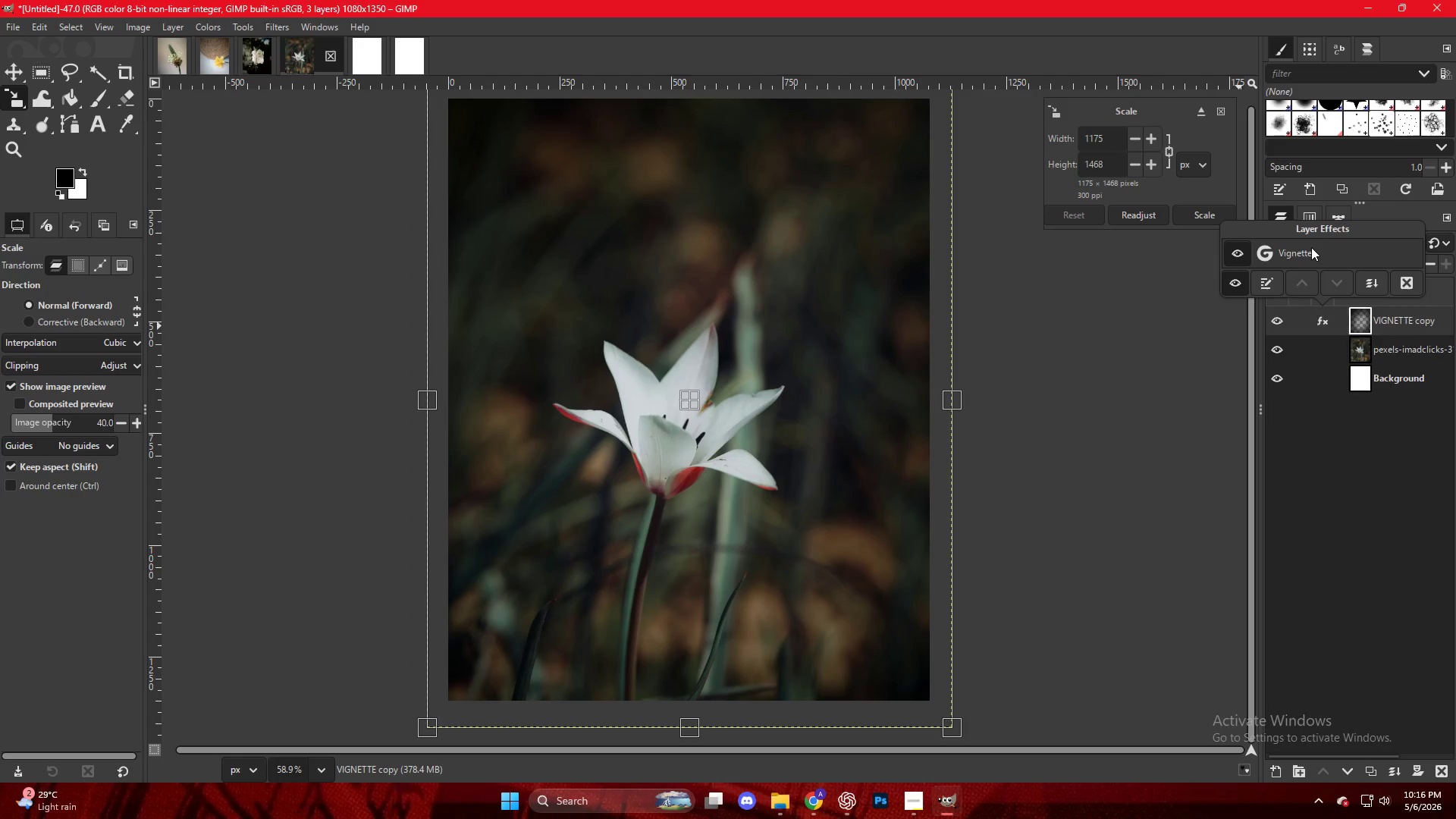 
triple_click([1311, 247])
 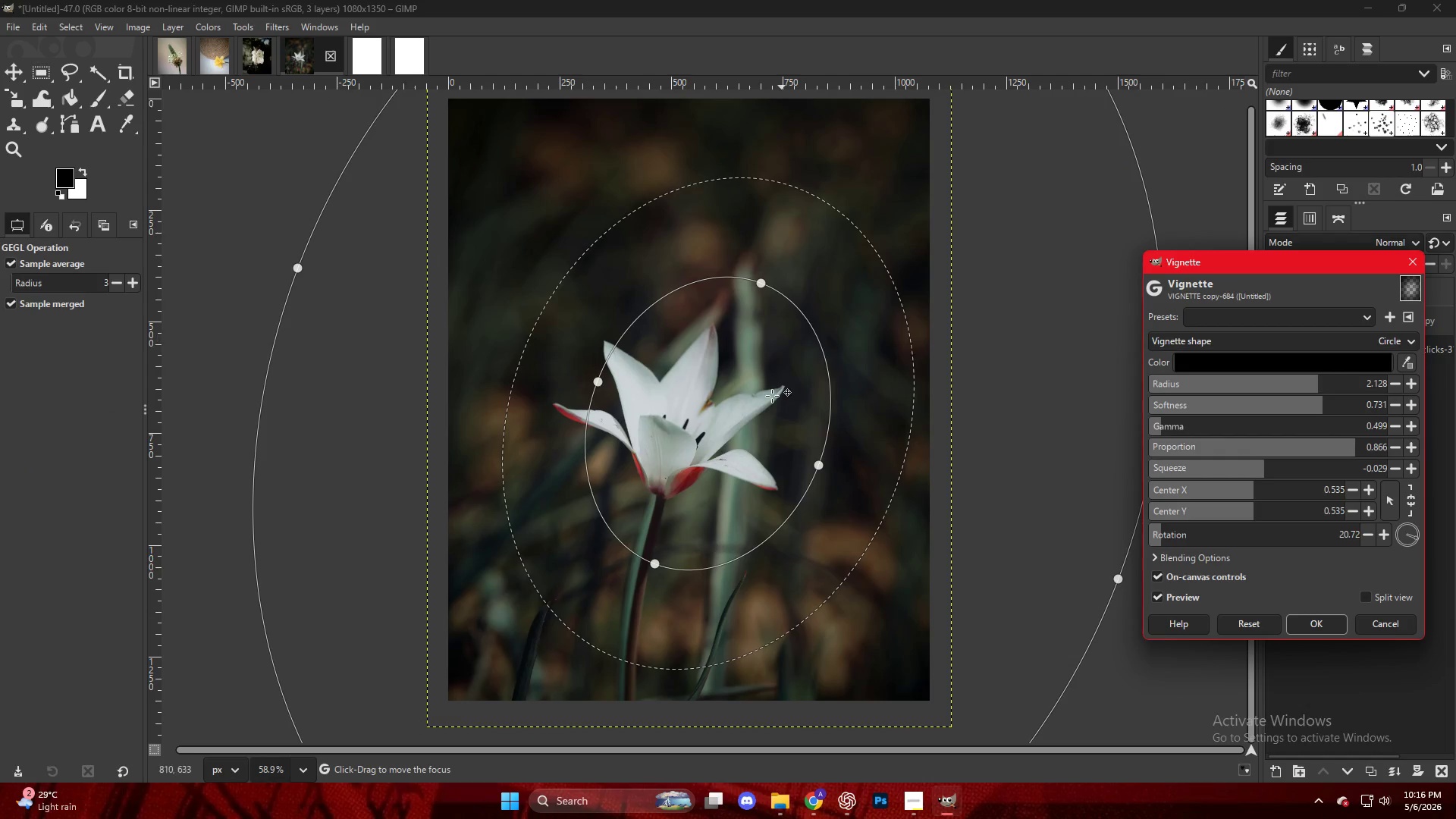 
left_click_drag(start_coordinate=[699, 438], to_coordinate=[670, 441])
 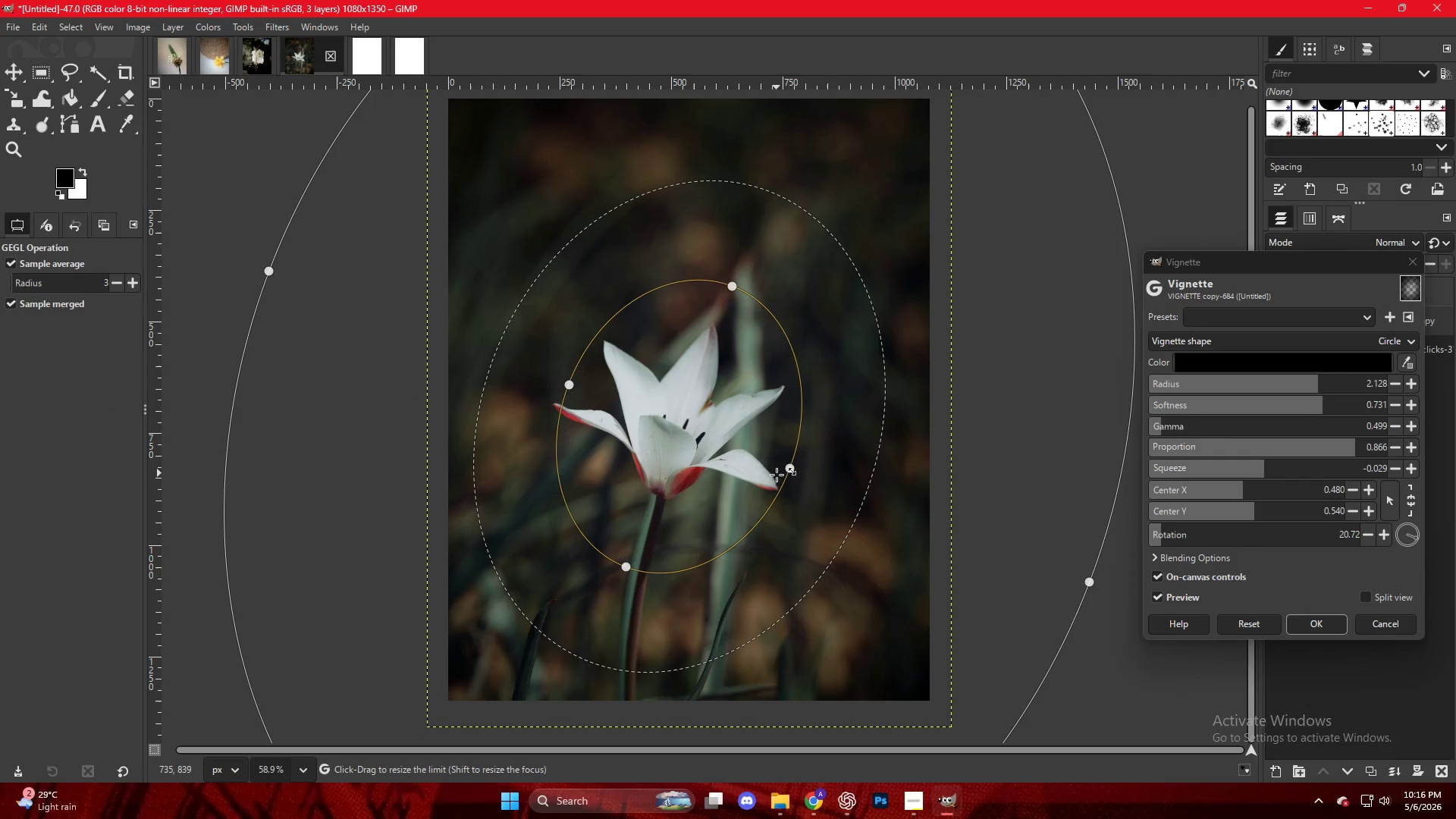 
left_click_drag(start_coordinate=[780, 476], to_coordinate=[770, 472])
 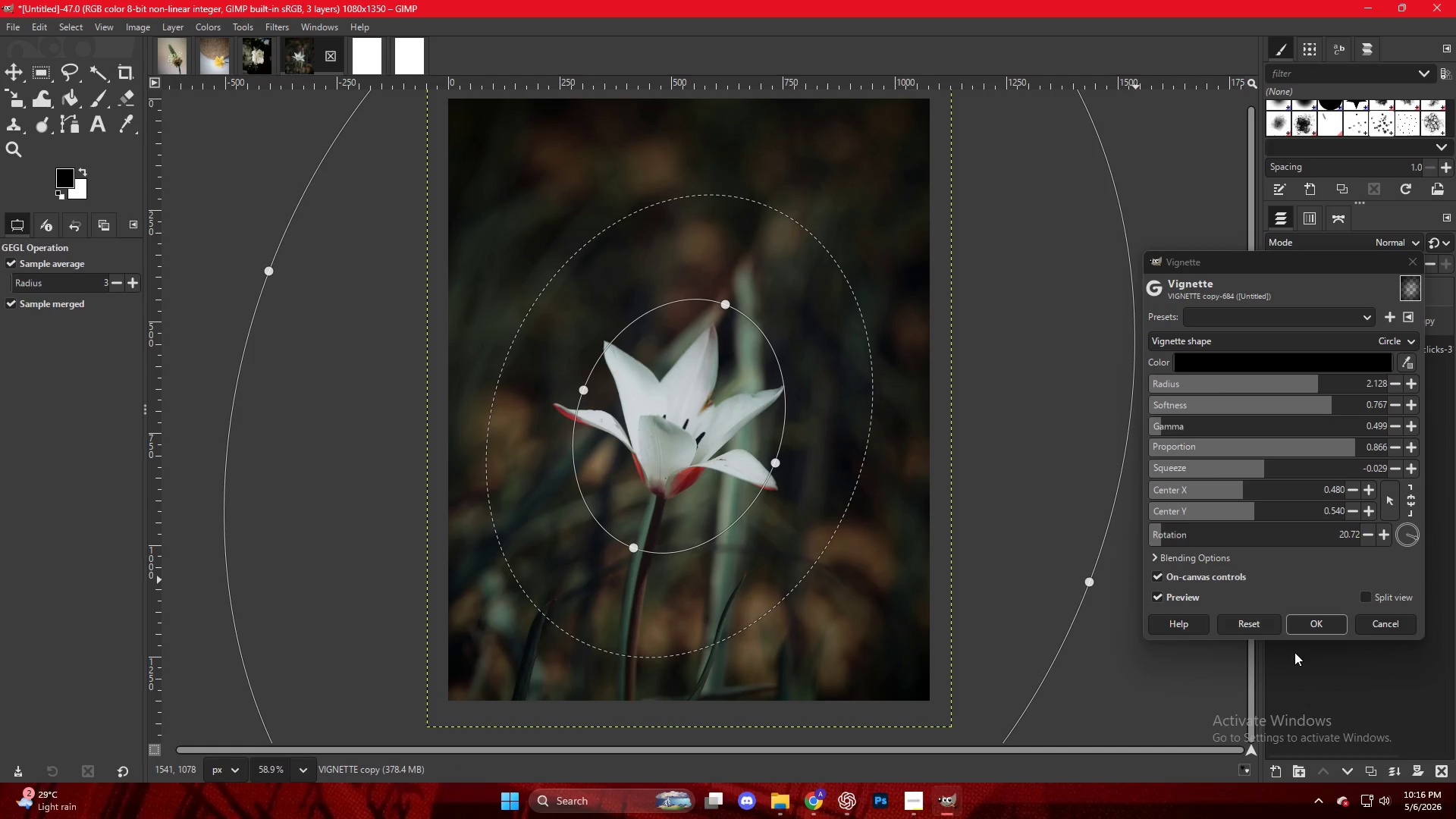 
left_click([1328, 613])
 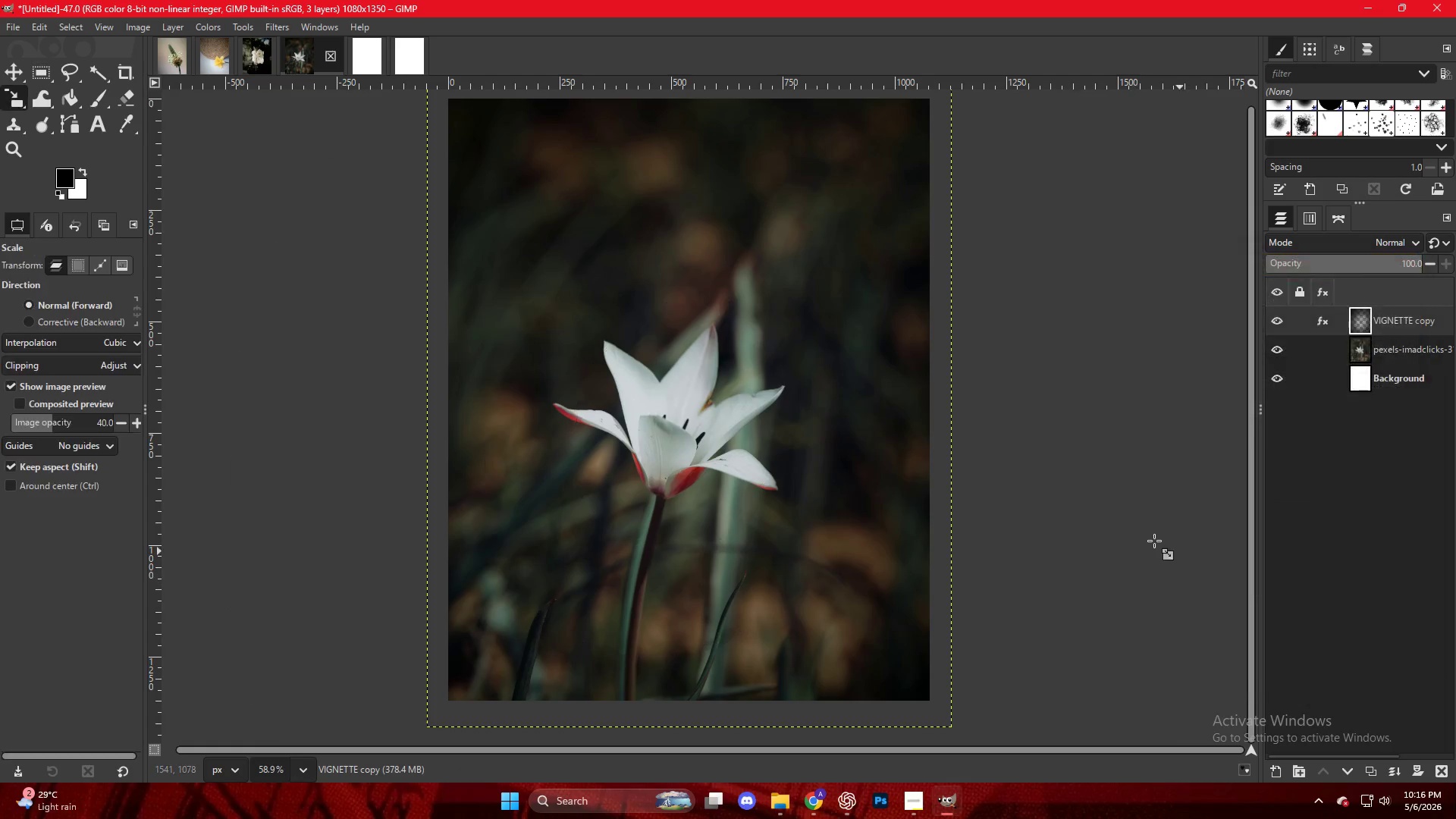 
key(Control+ControlLeft)
 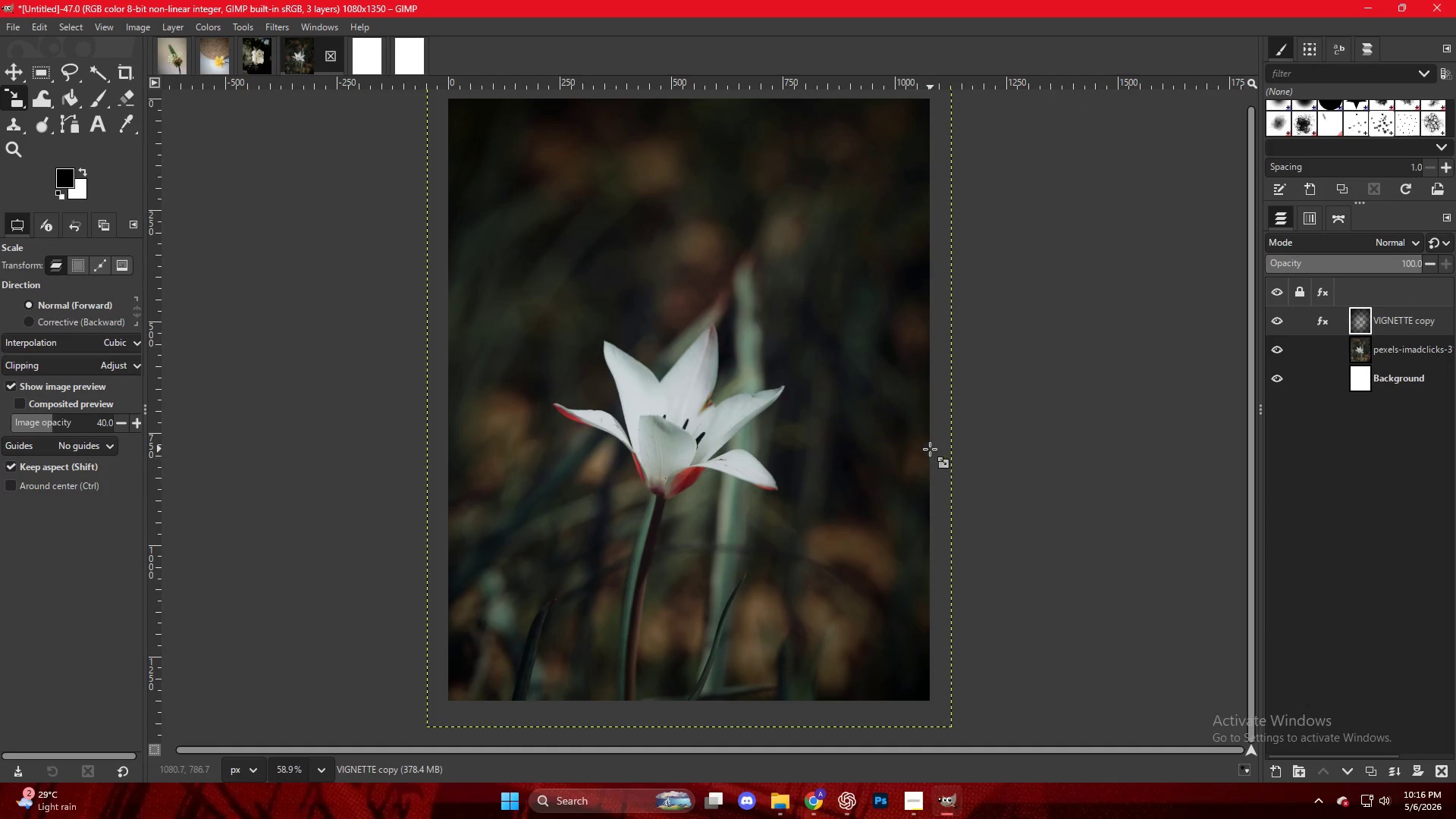 
scroll: coordinate [930, 449], scroll_direction: down, amount: 5.0
 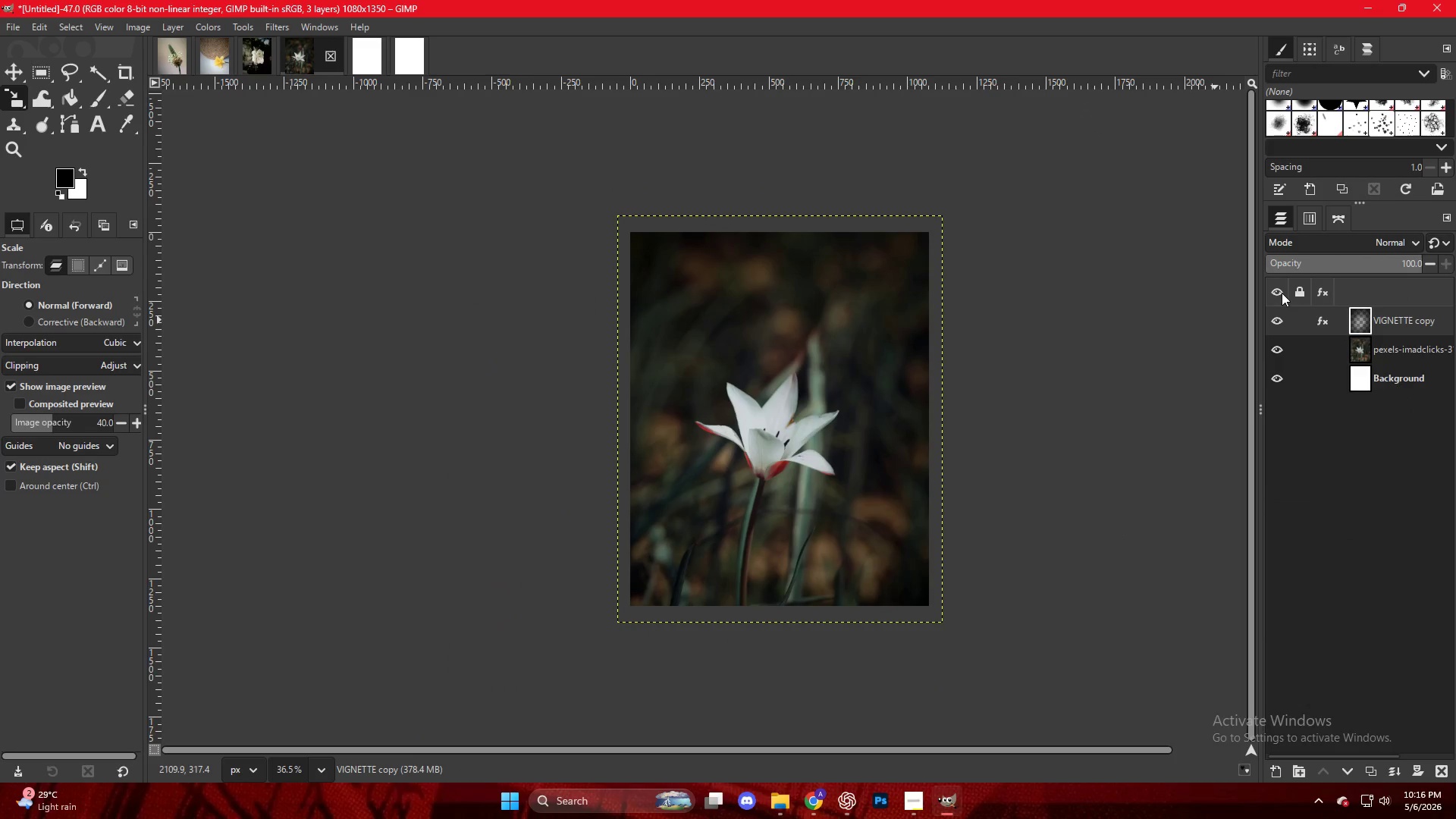 
double_click([1278, 315])
 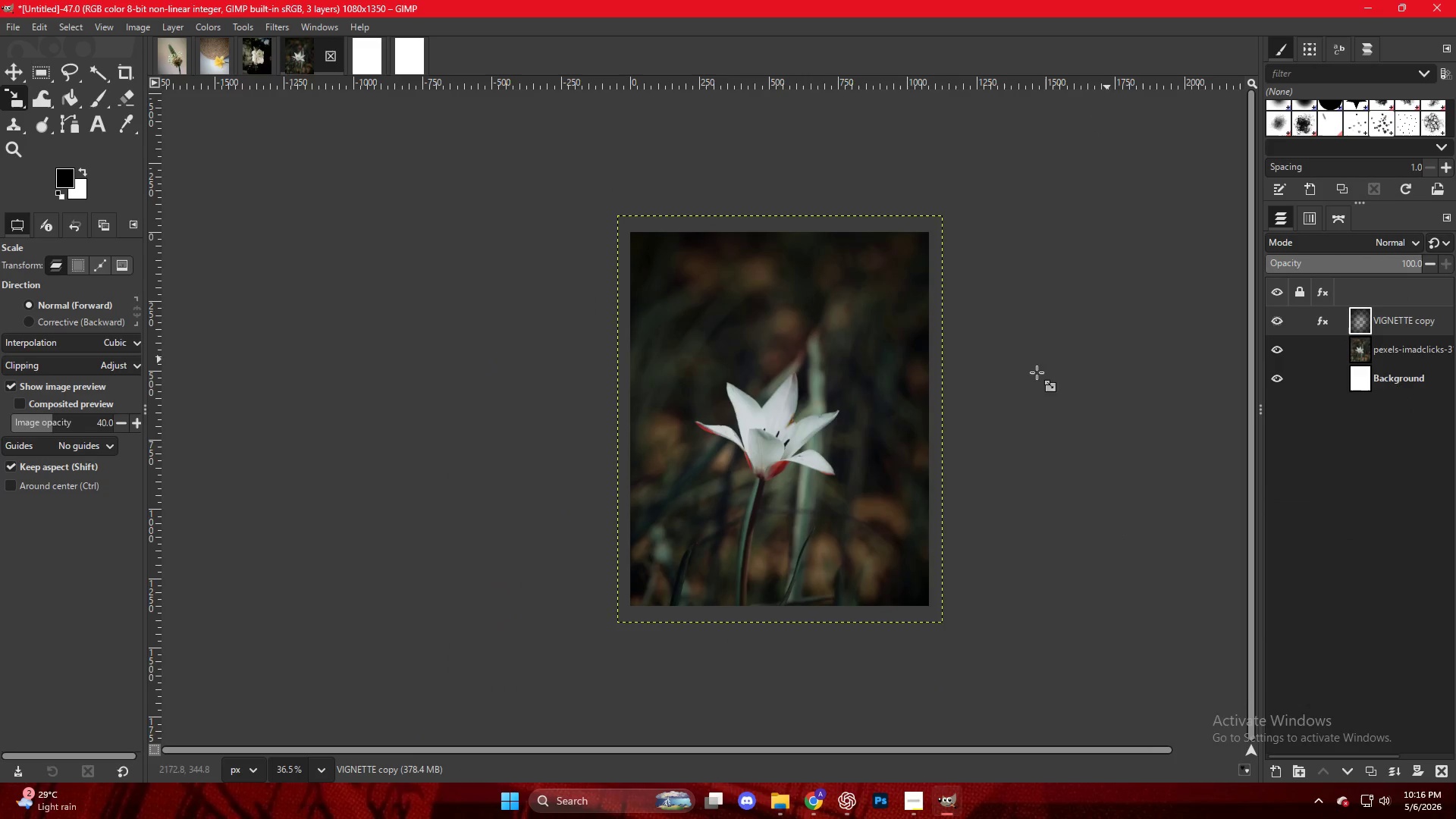 
hold_key(key=ControlLeft, duration=0.31)
 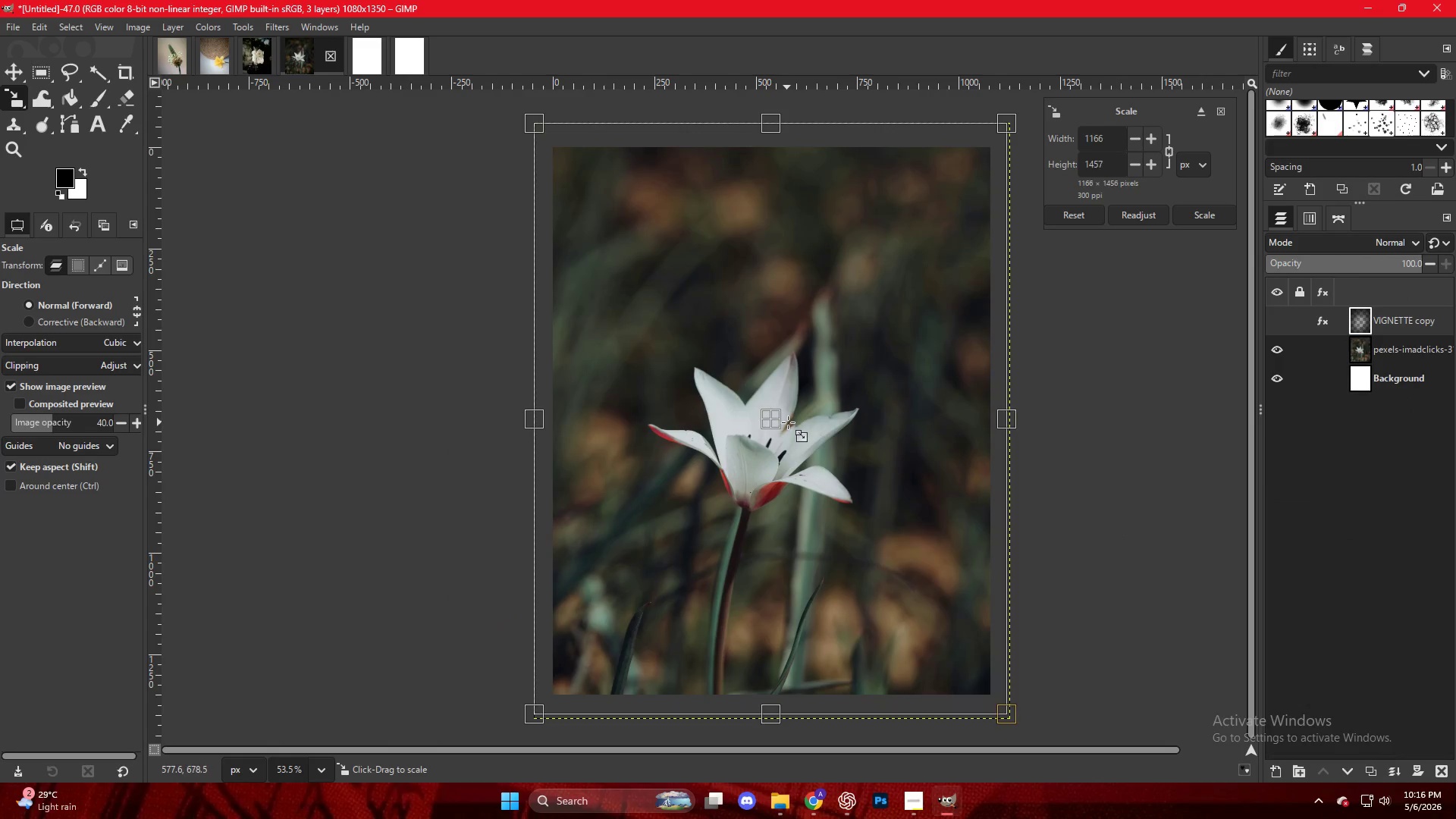 
left_click_drag(start_coordinate=[786, 431], to_coordinate=[795, 427])
 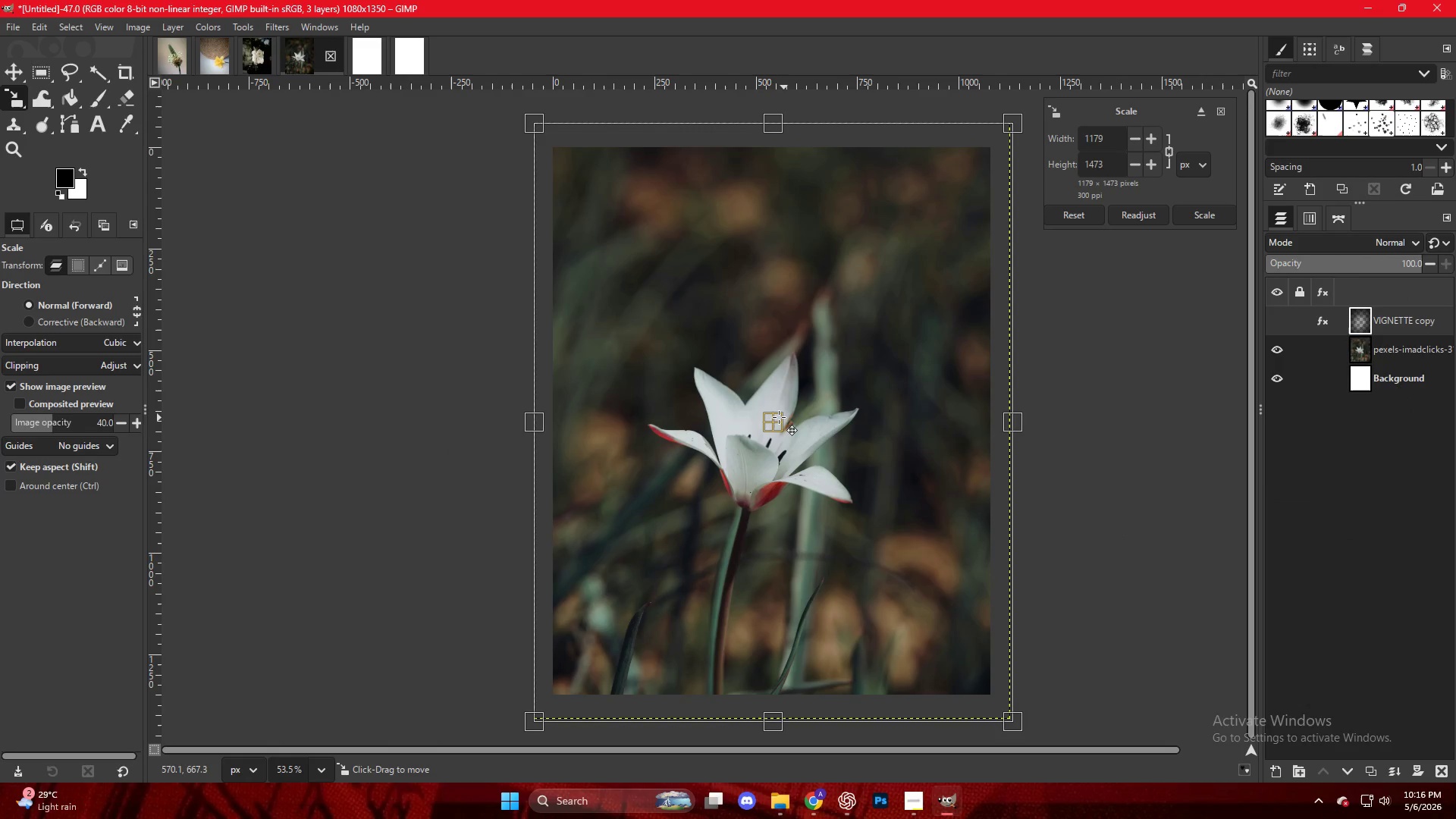 
scroll: coordinate [797, 416], scroll_direction: up, amount: 4.0
 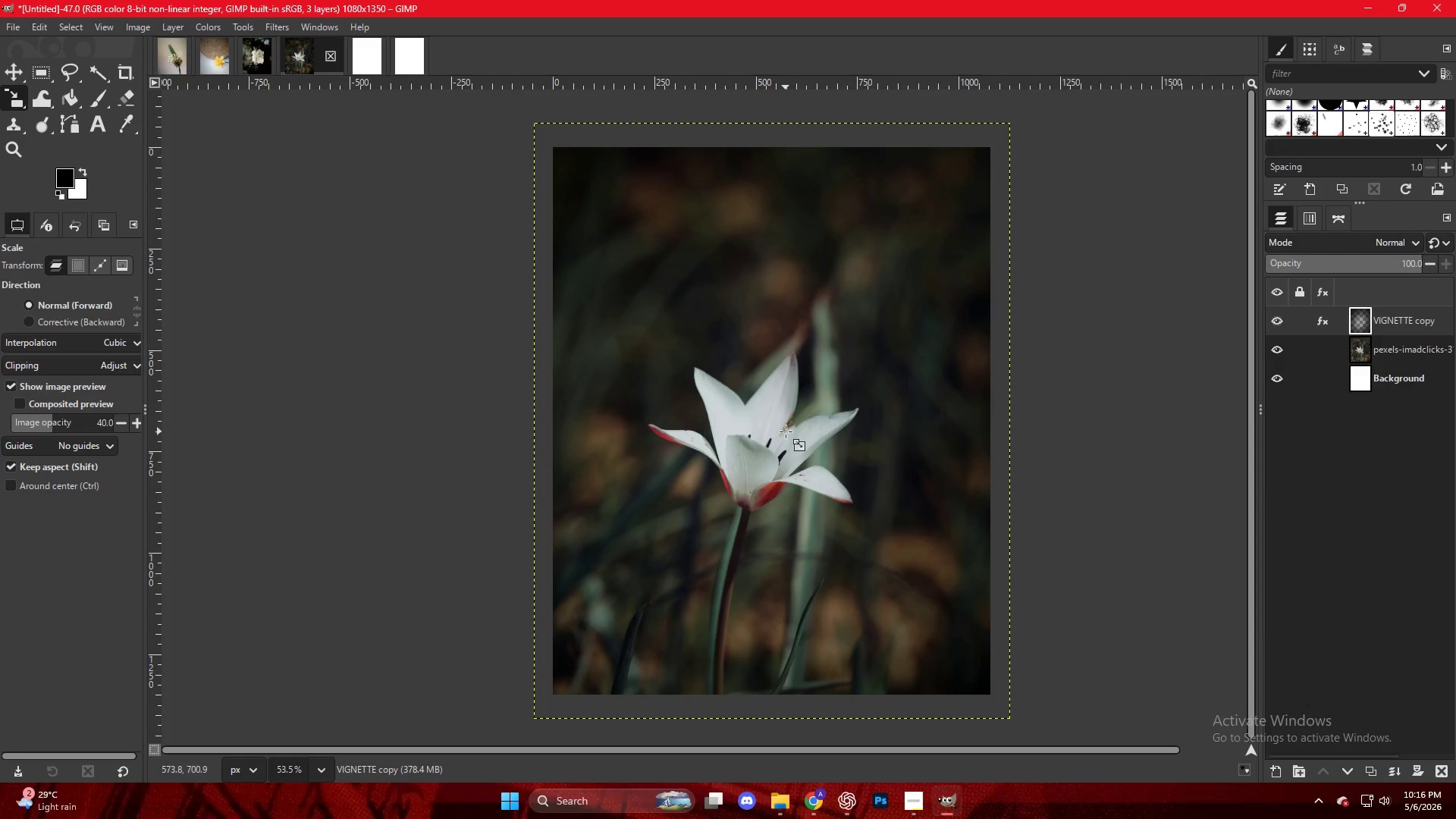 
left_click_drag(start_coordinate=[780, 416], to_coordinate=[784, 411])
 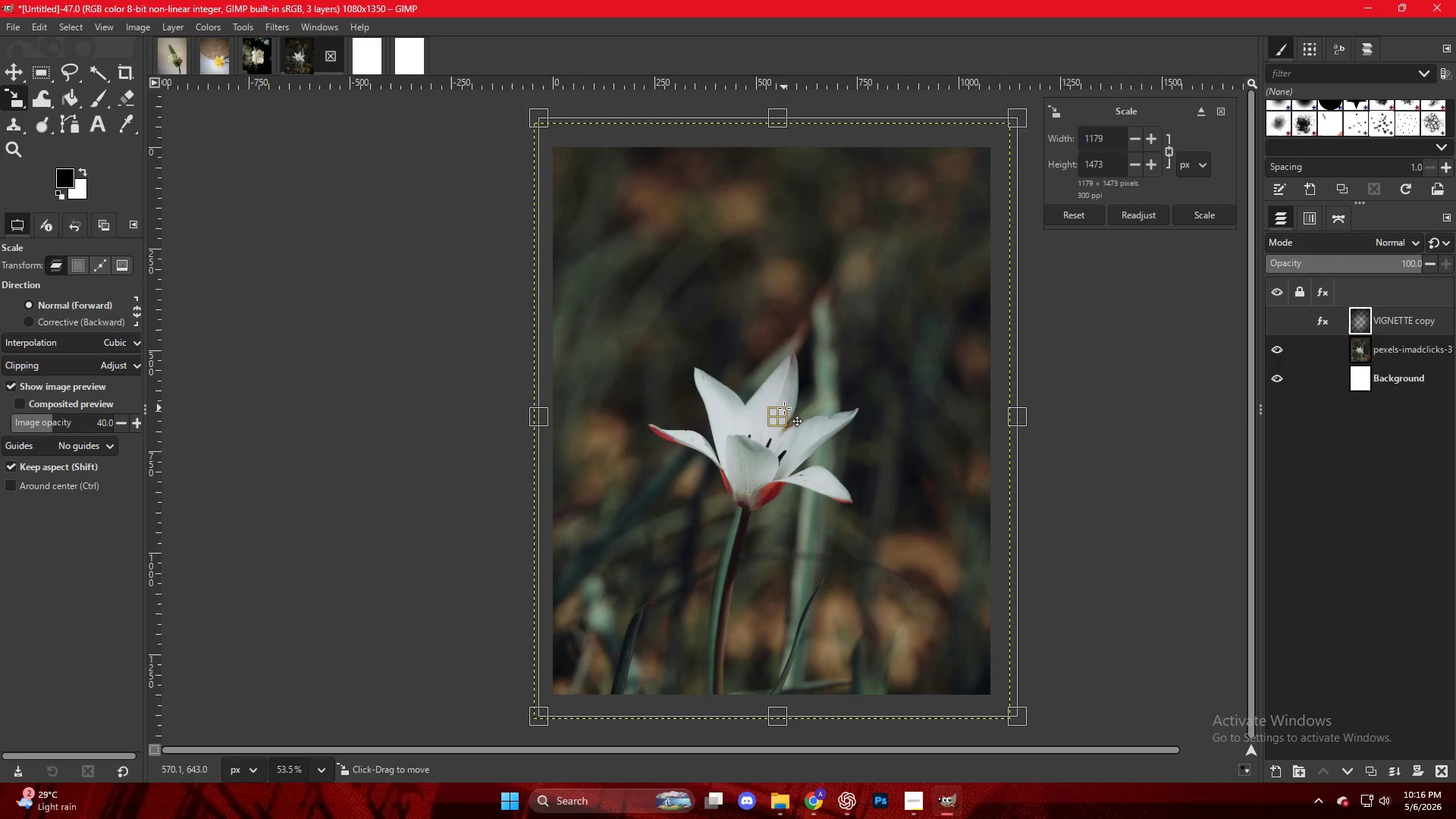 
key(NumpadEnter)
 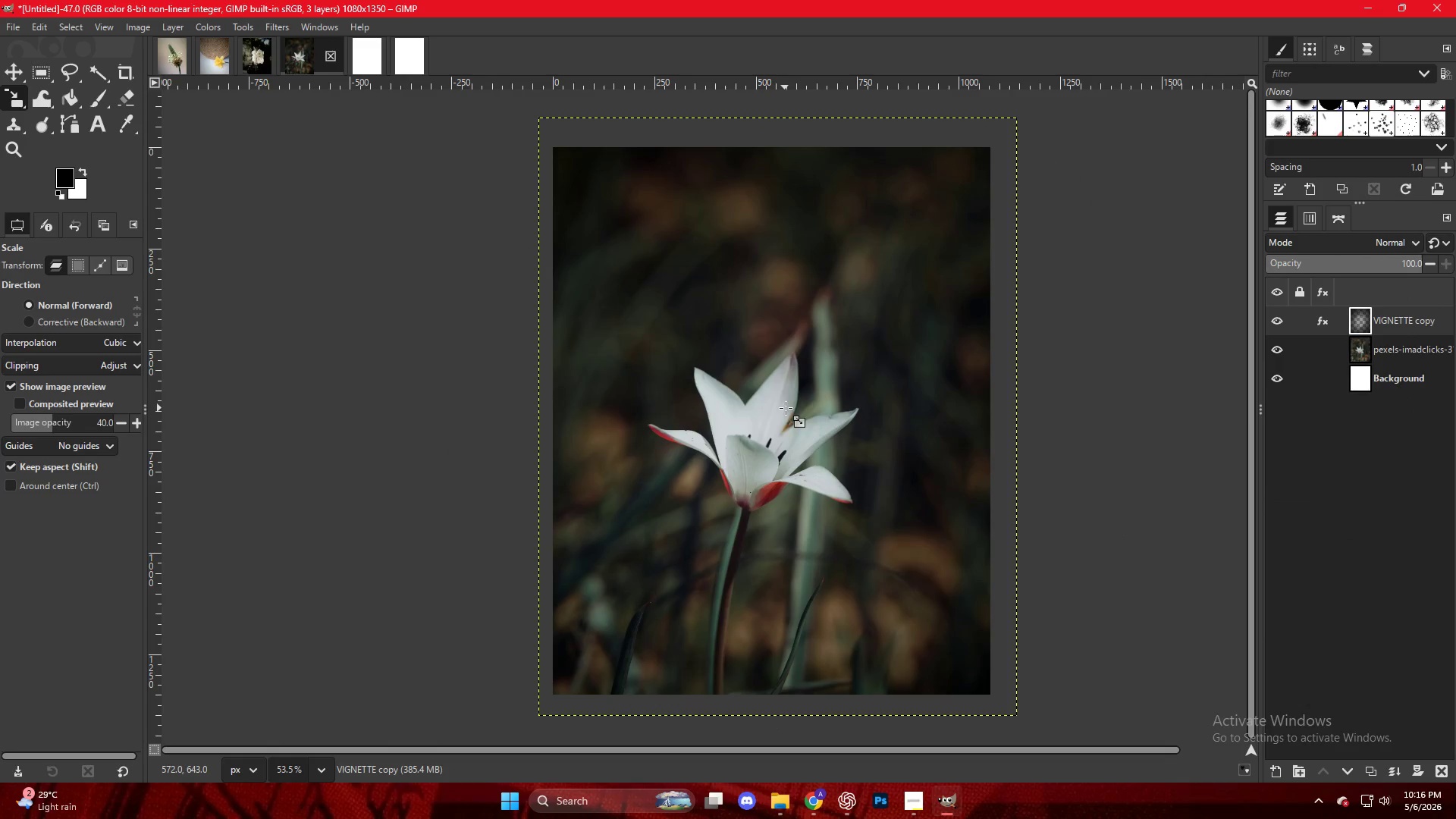 
key(Control+ControlLeft)
 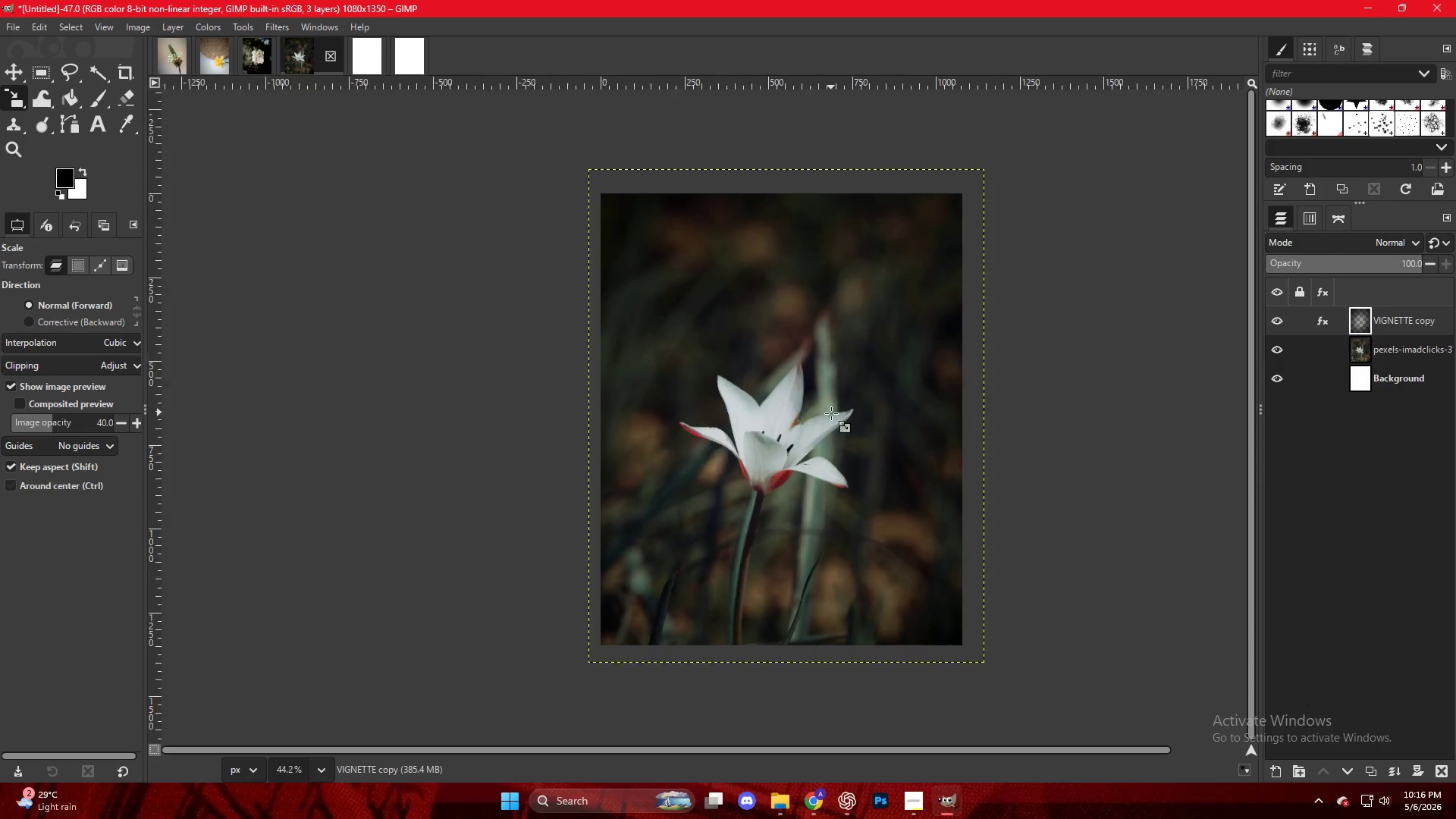 
scroll: coordinate [832, 413], scroll_direction: down, amount: 5.0
 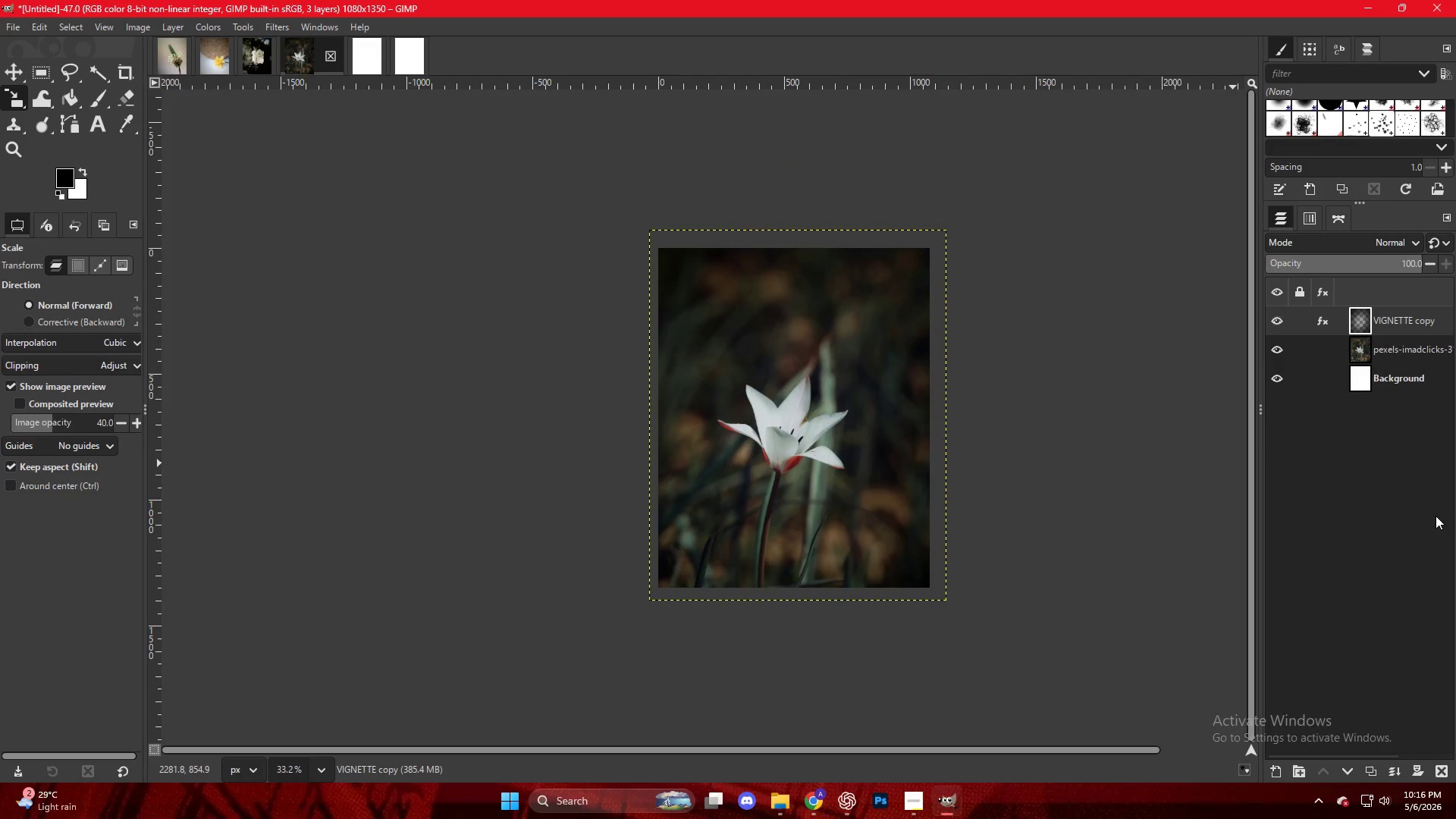 
key(Control+ControlLeft)
 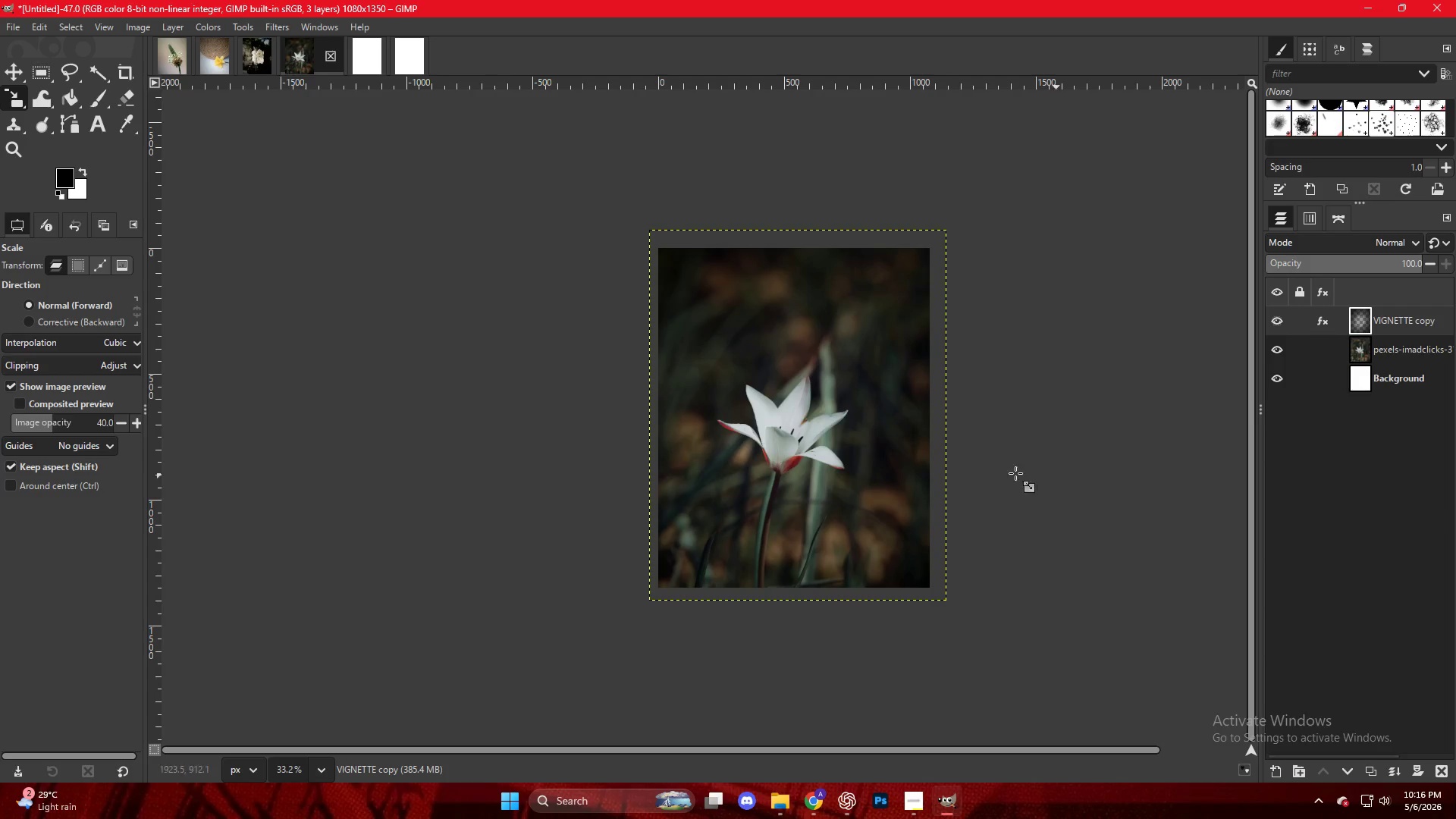 
scroll: coordinate [902, 473], scroll_direction: up, amount: 4.0
 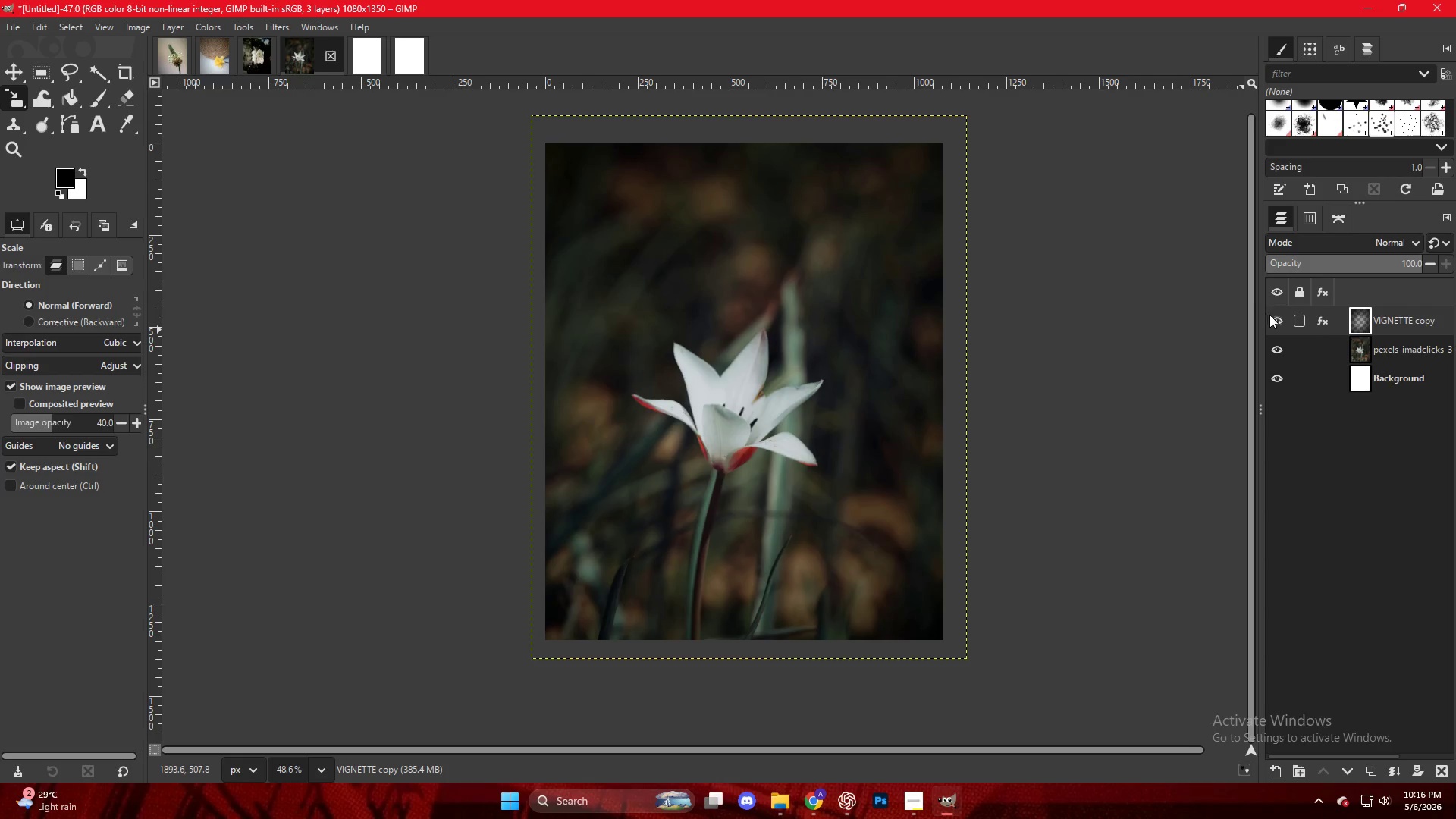 
double_click([1273, 318])
 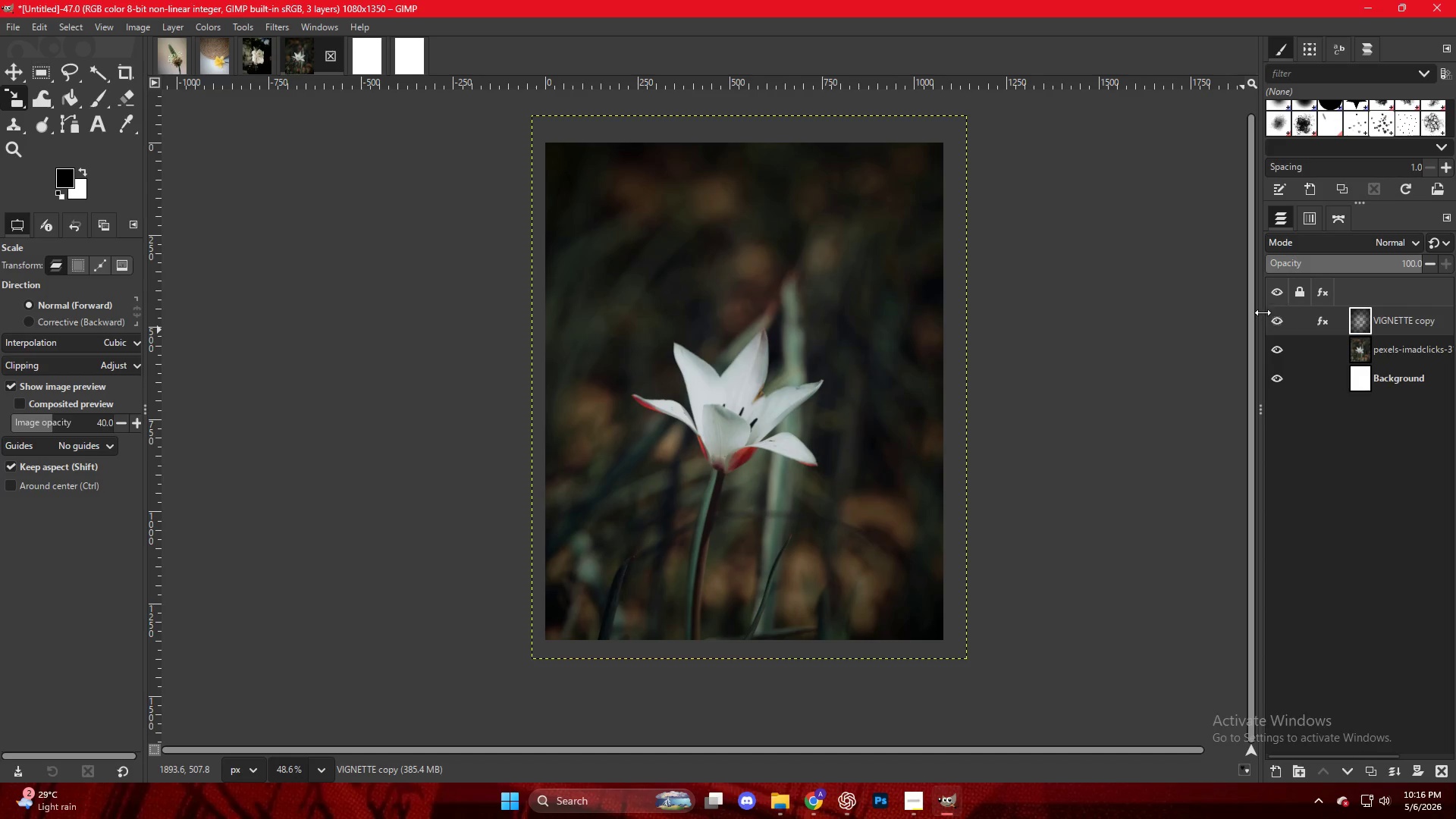 
key(Control+Shift+E)
 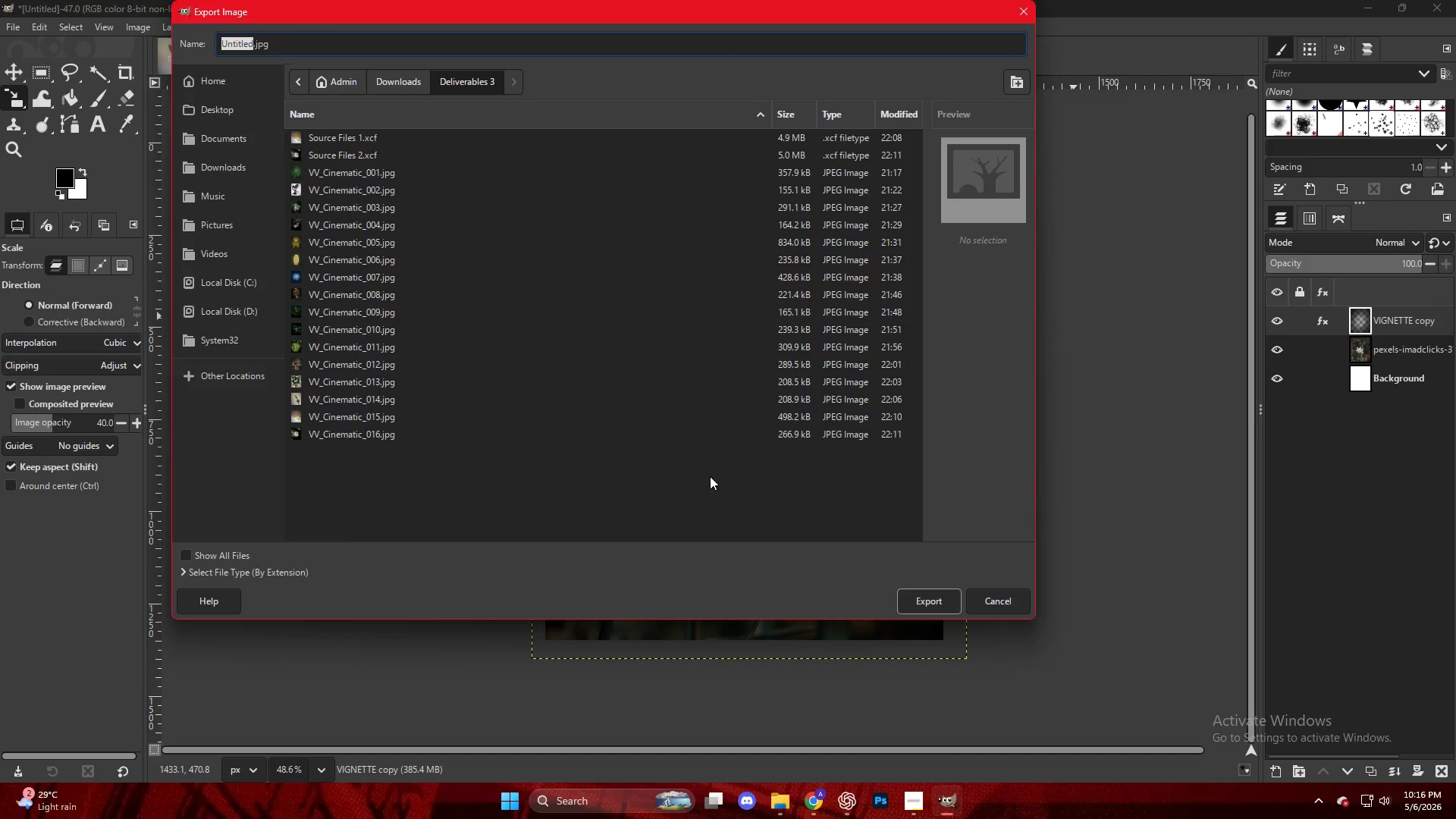 
left_click([554, 444])
 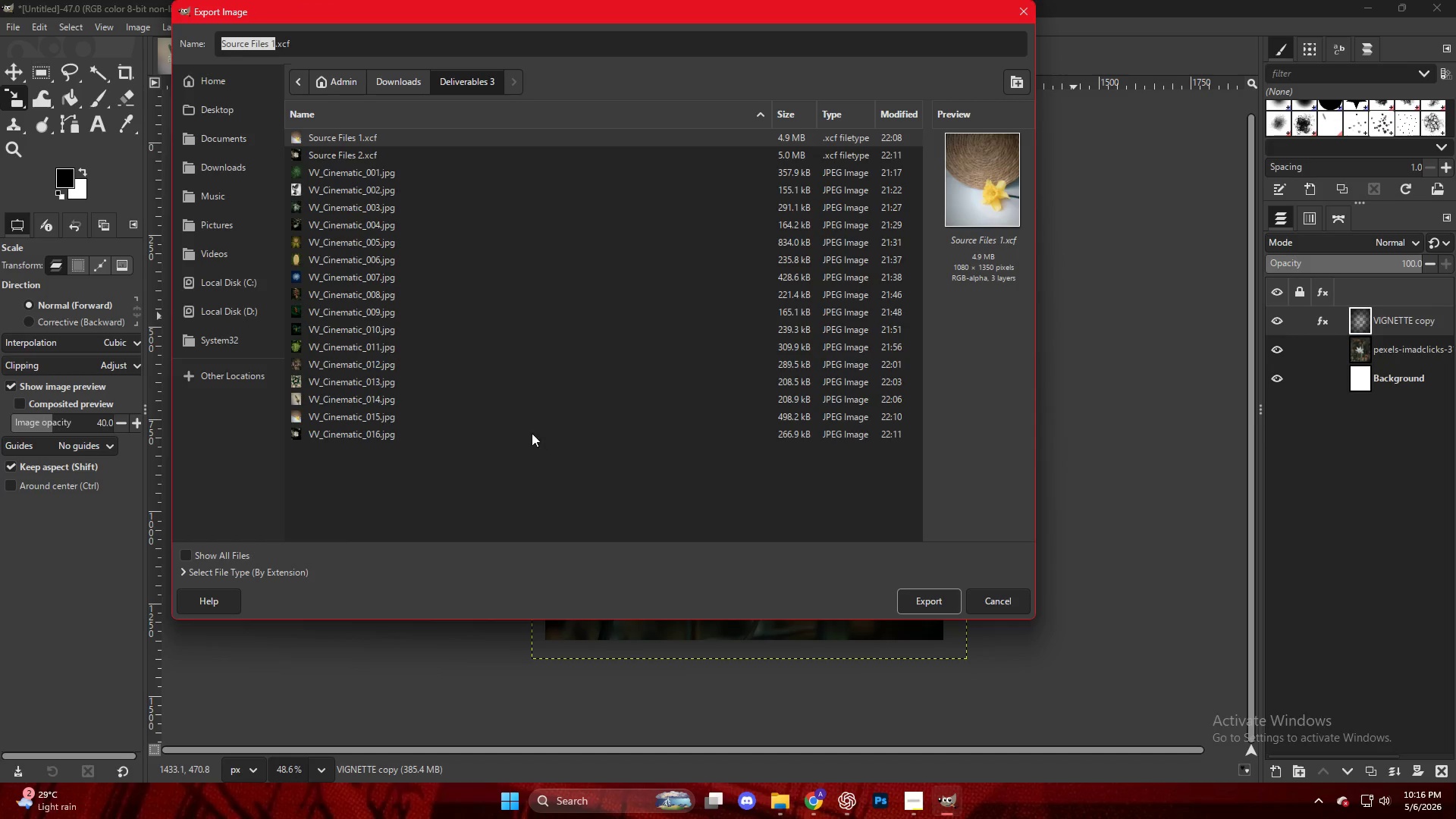 
left_click([525, 428])
 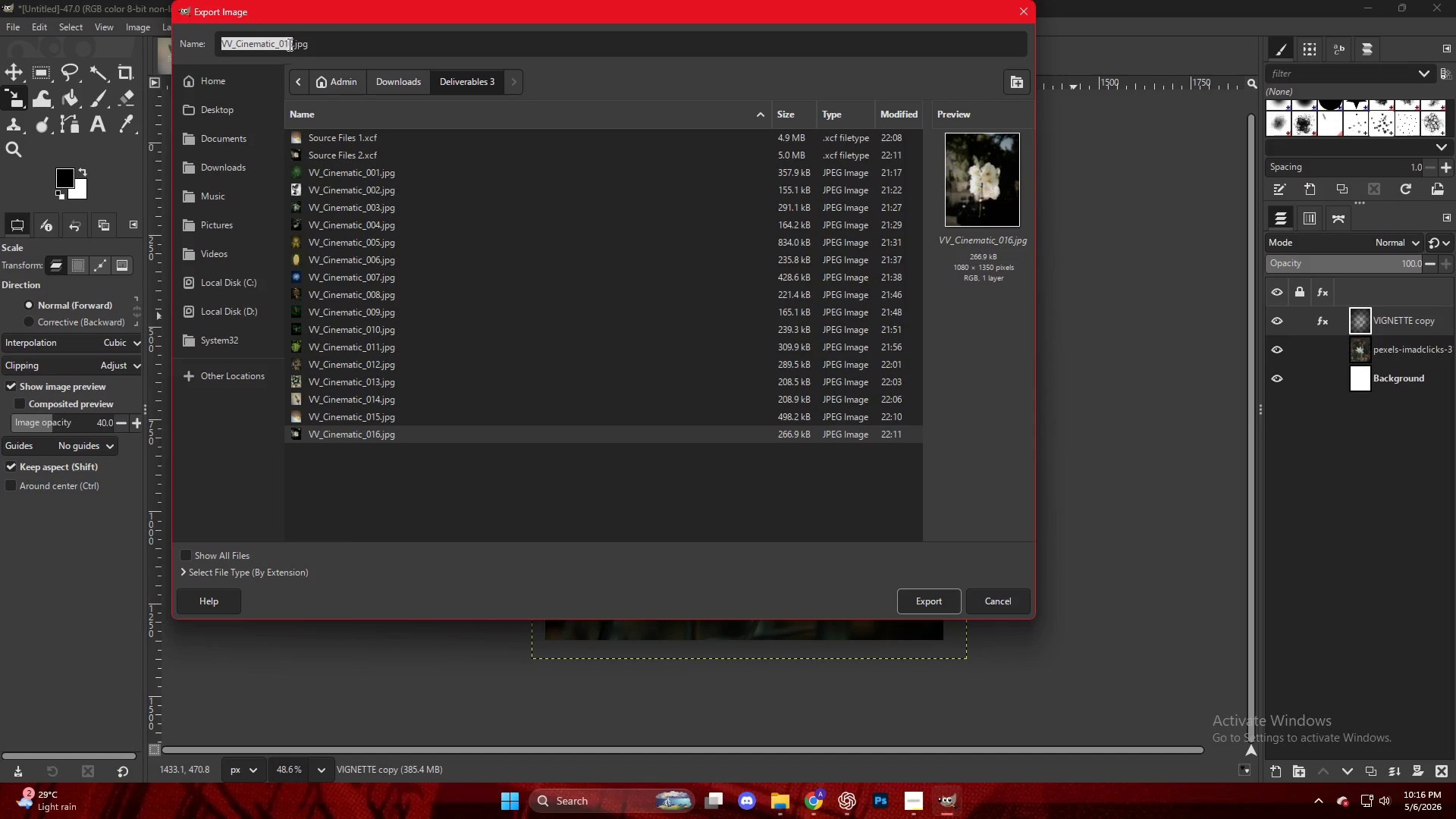 
left_click([291, 44])
 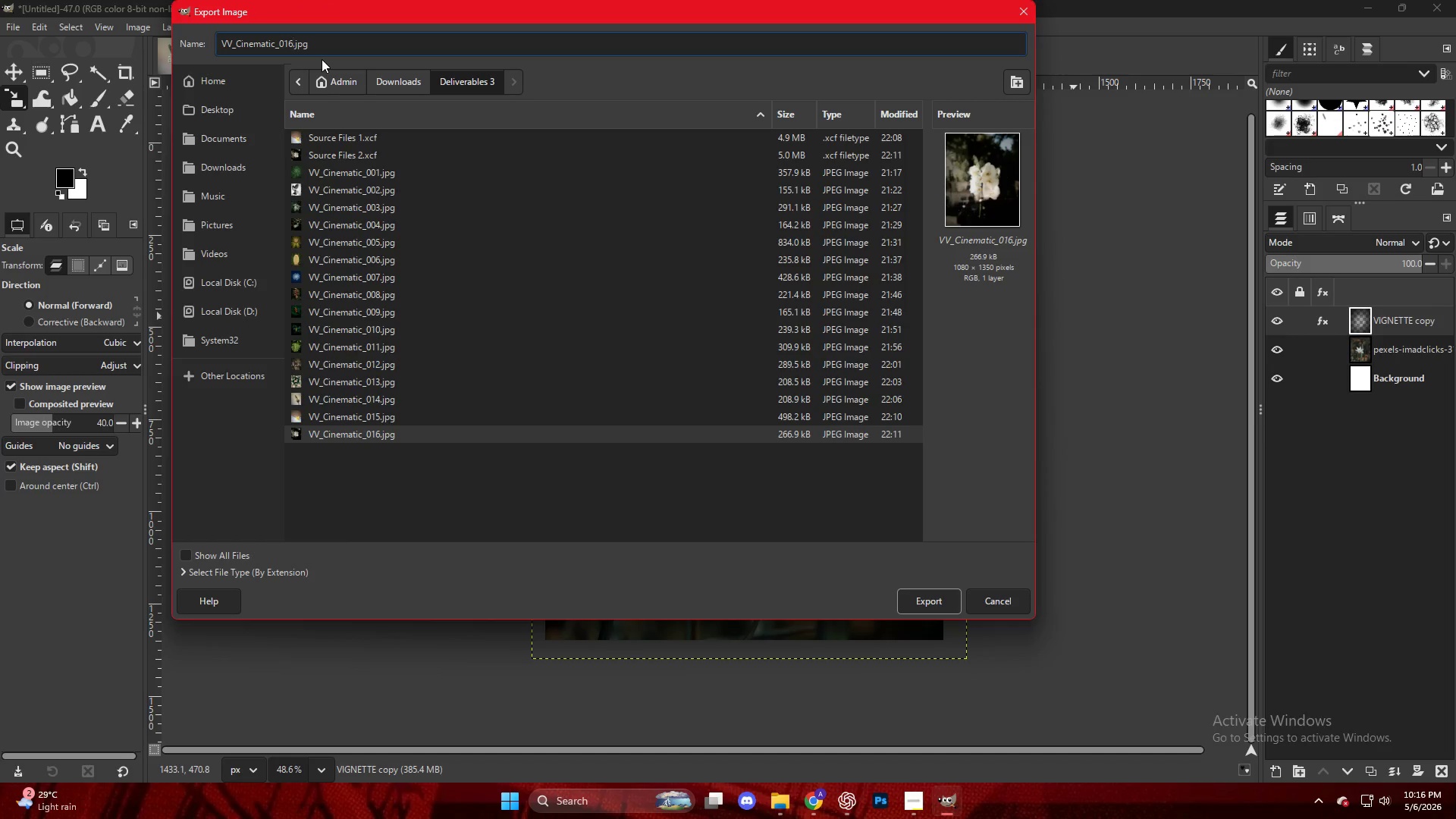 
key(ArrowLeft)
 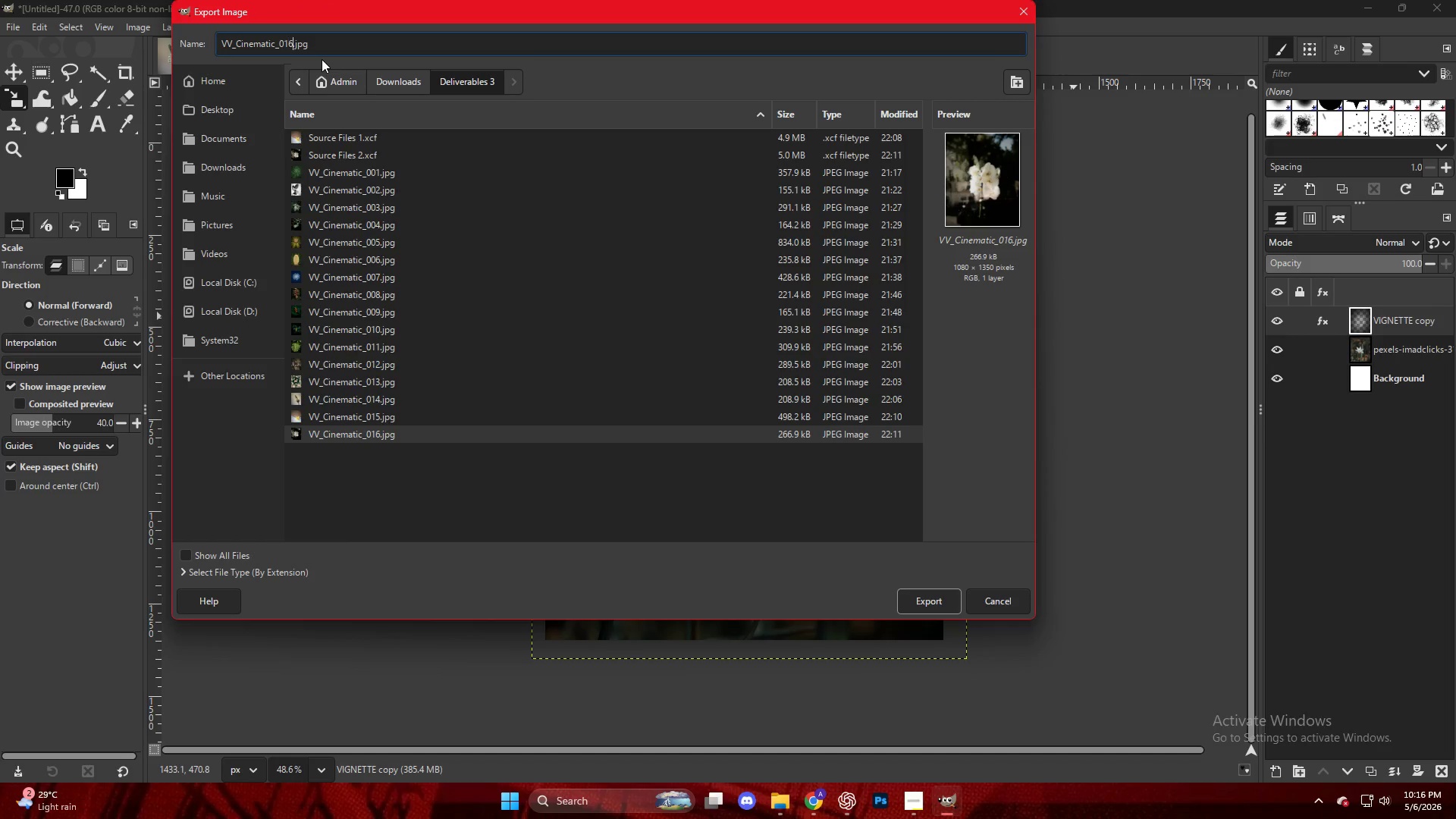 
key(ArrowRight)
 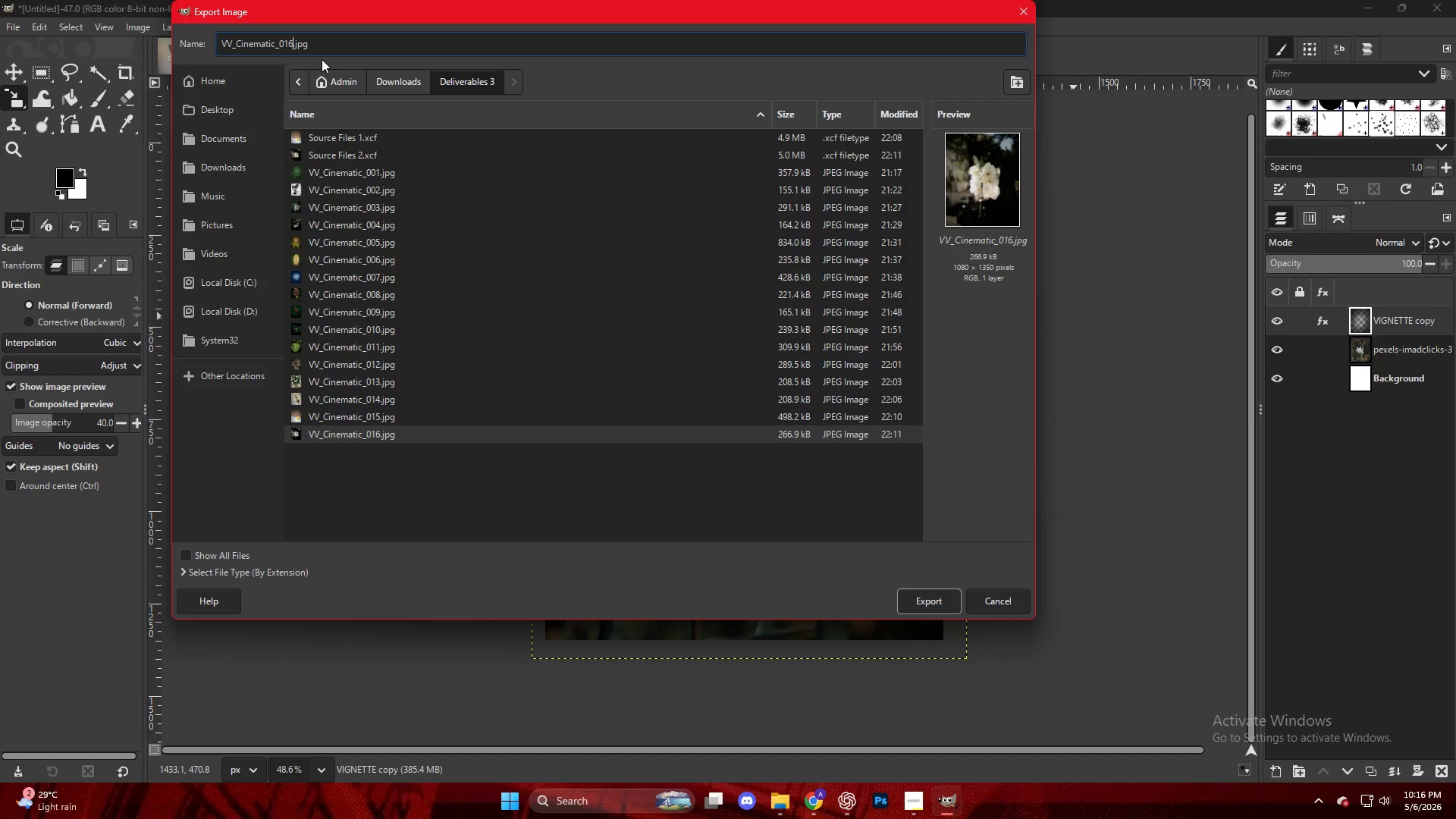 
key(Backspace)
 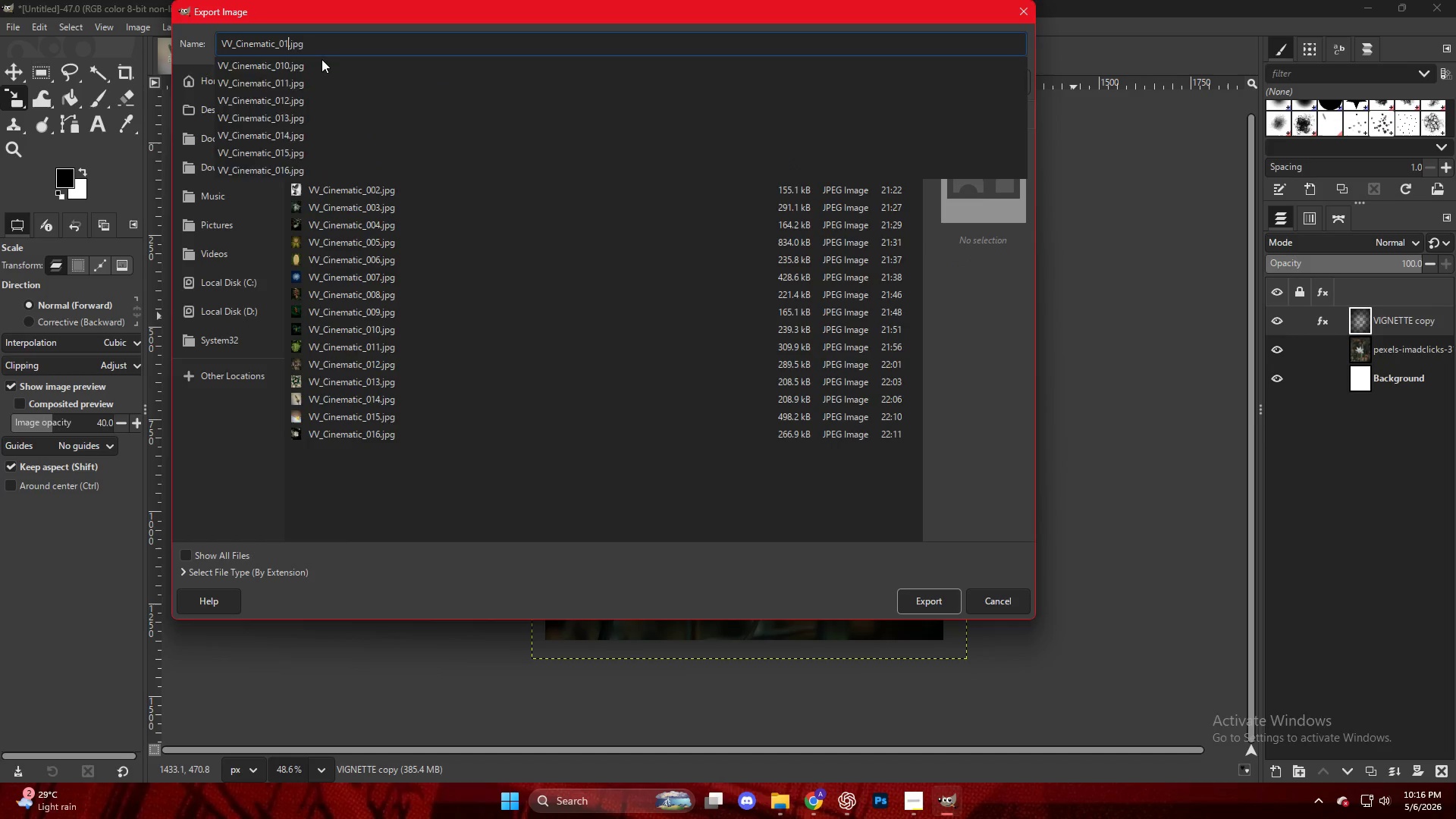 
key(Numpad7)
 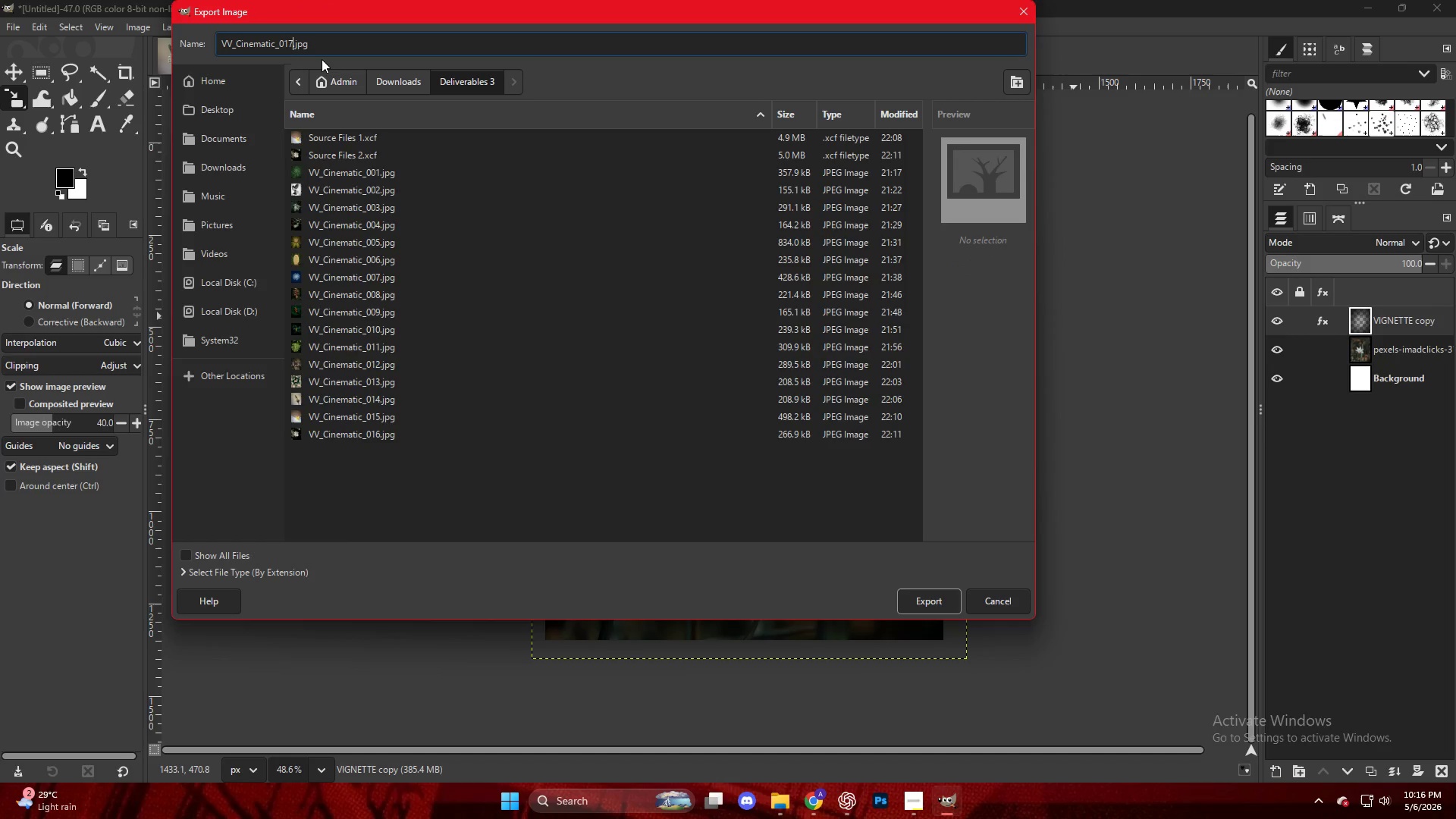 
key(NumpadEnter)
 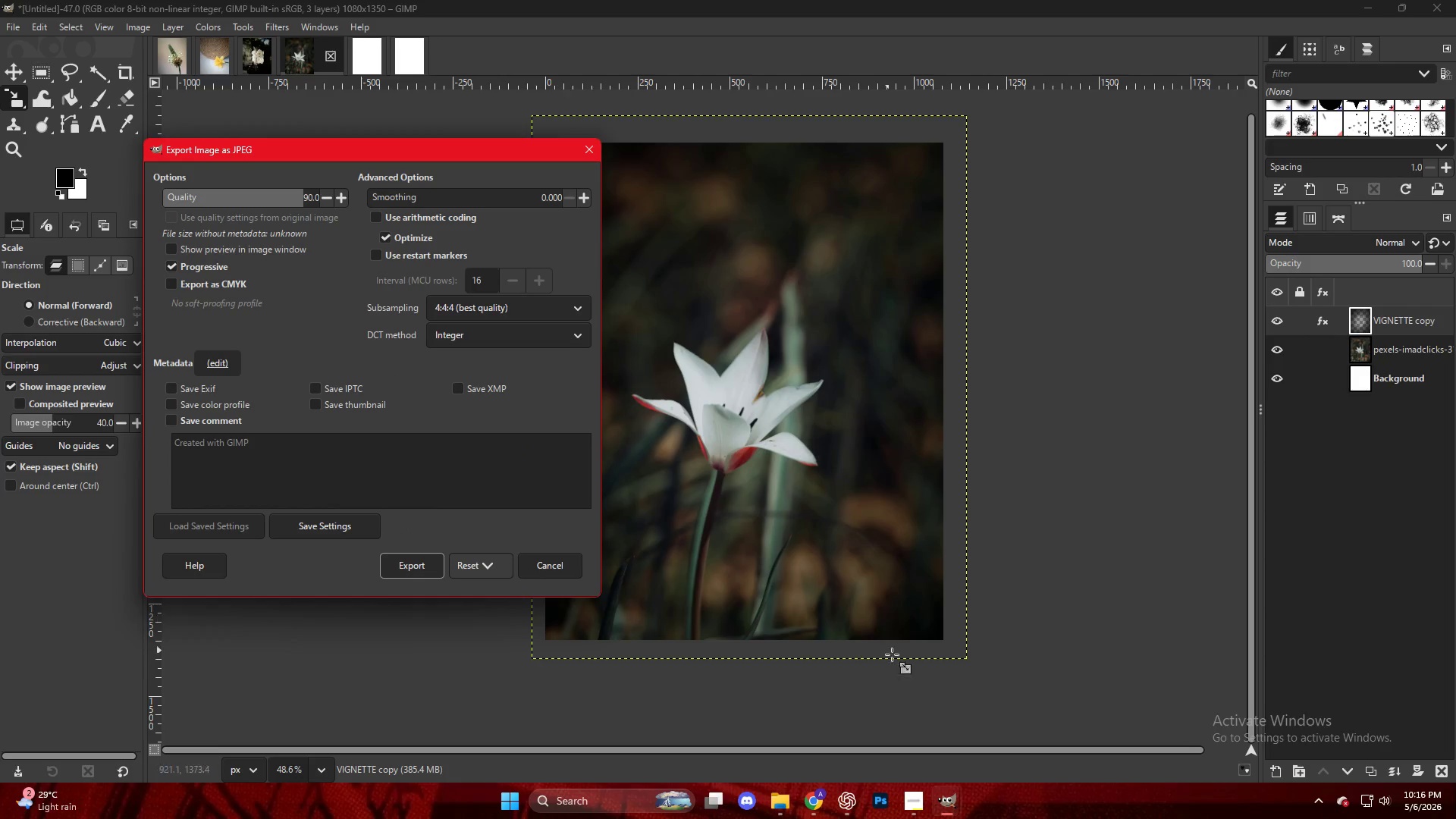 
left_click([401, 566])
 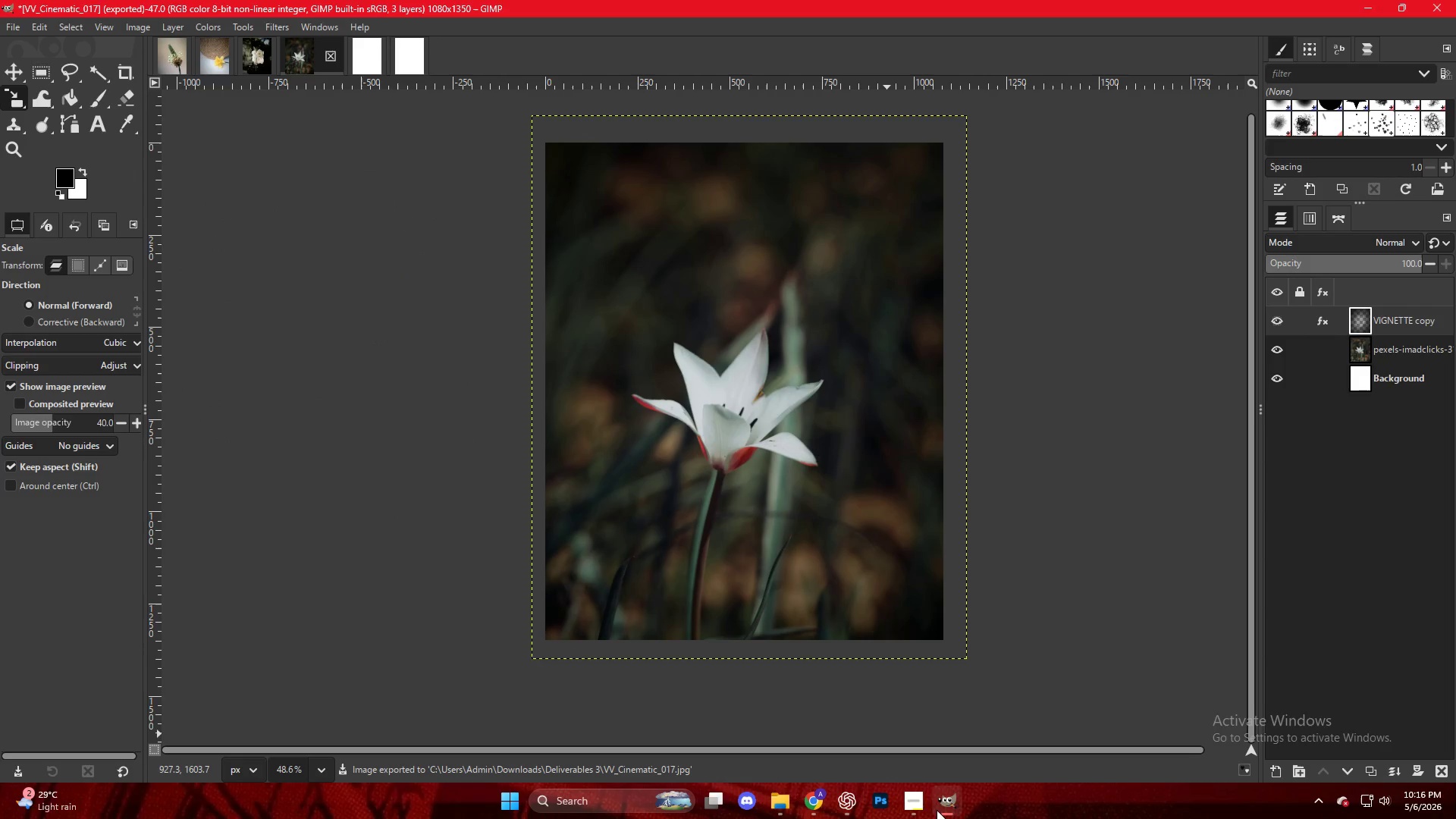 
left_click([915, 806])